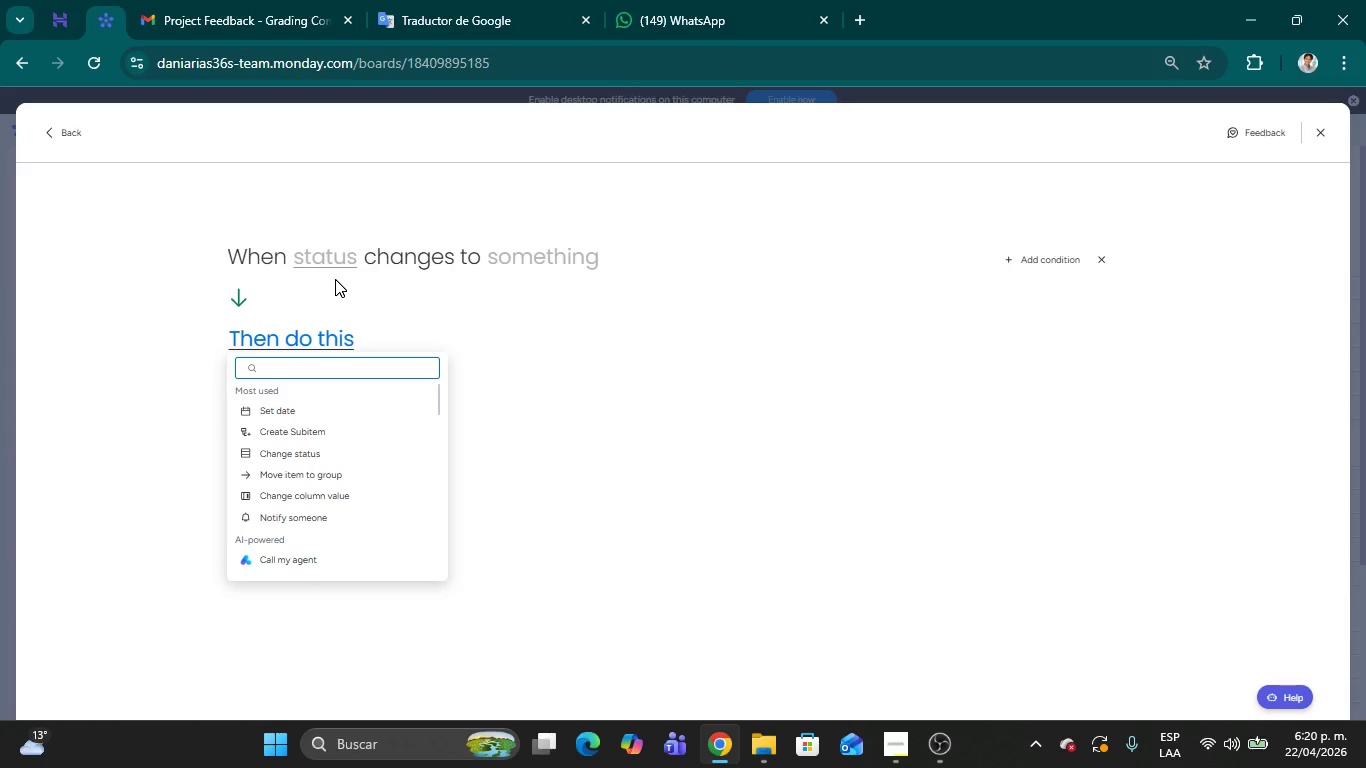 
wait(8.16)
 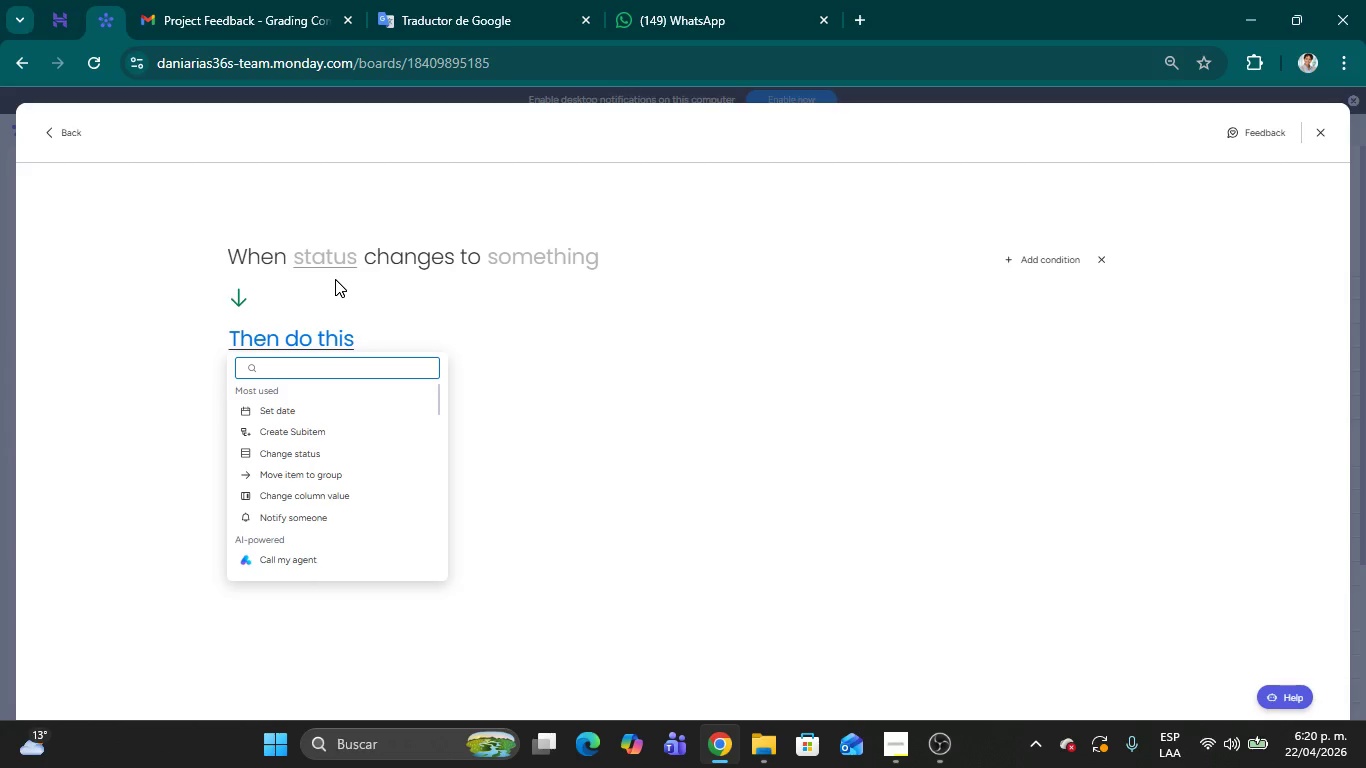 
left_click([329, 259])
 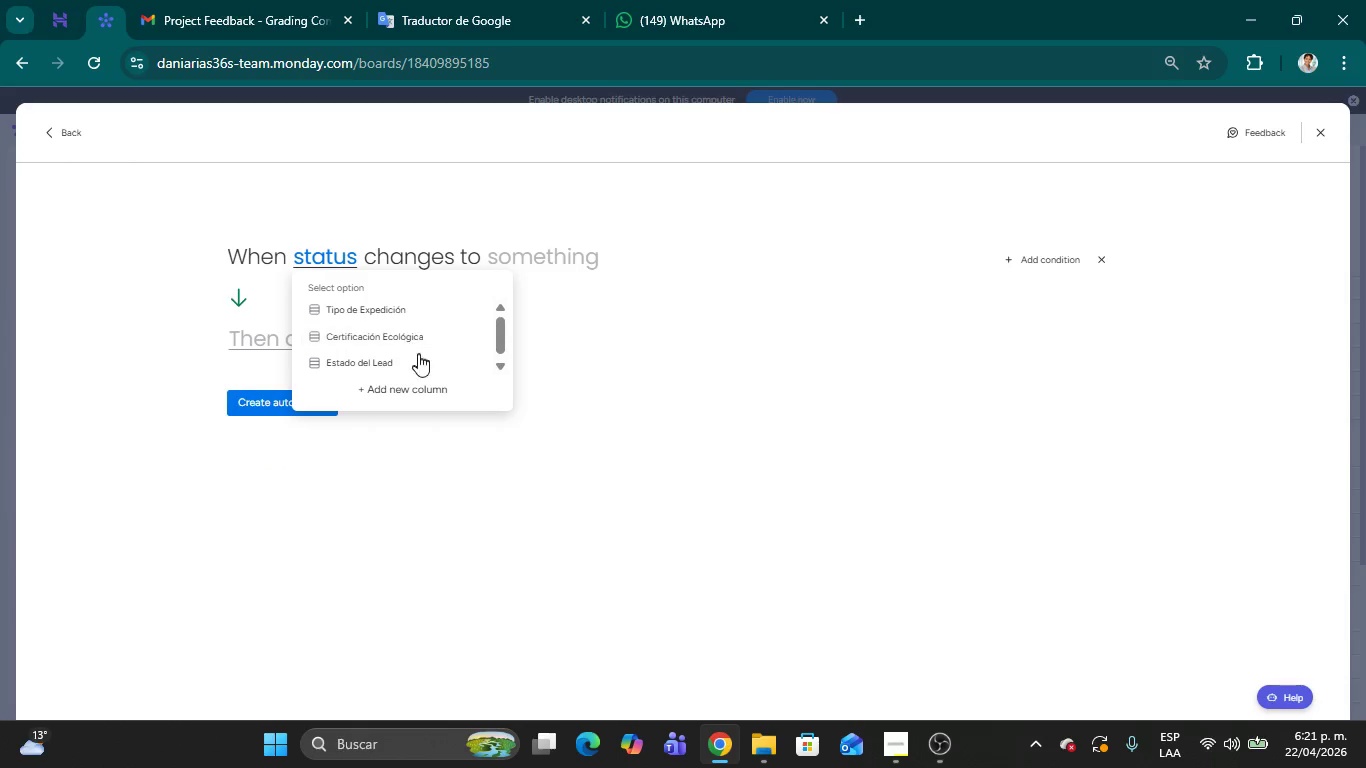 
left_click([402, 359])
 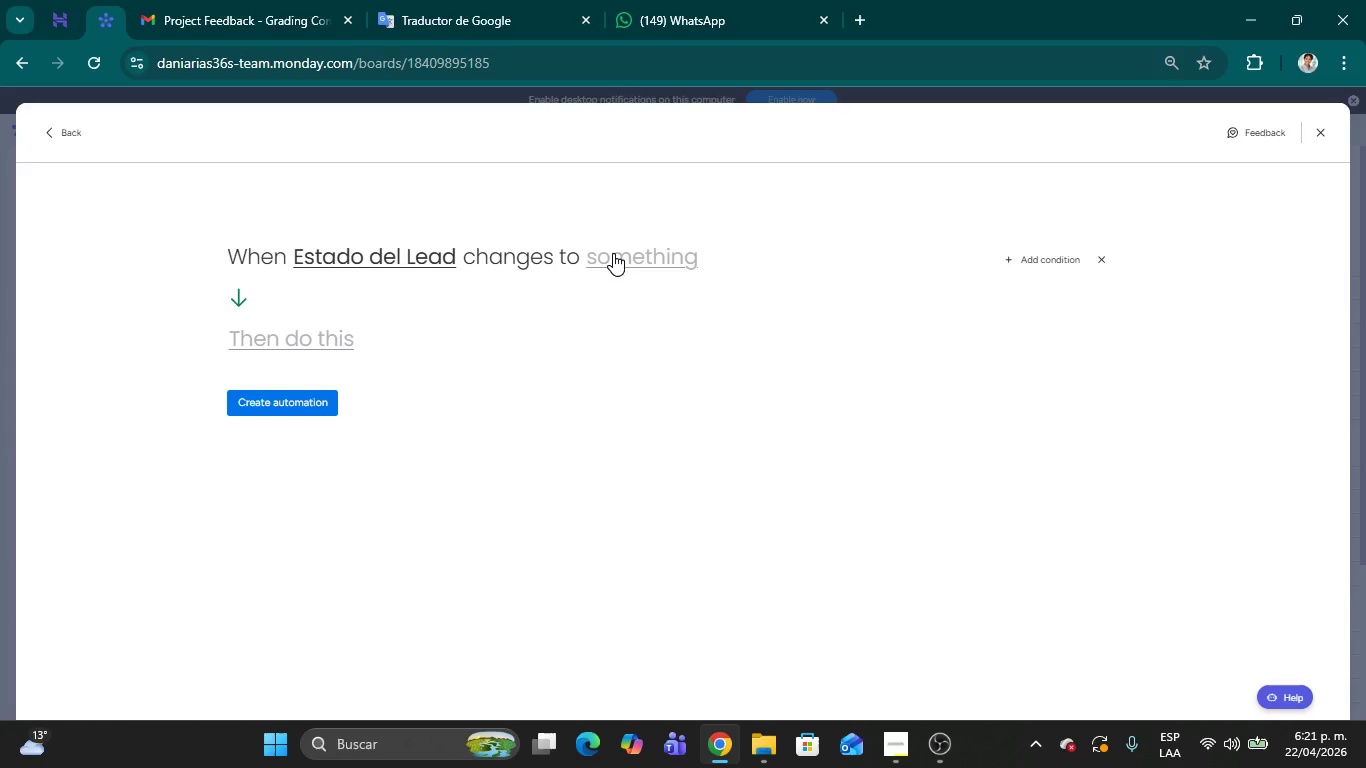 
wait(5.41)
 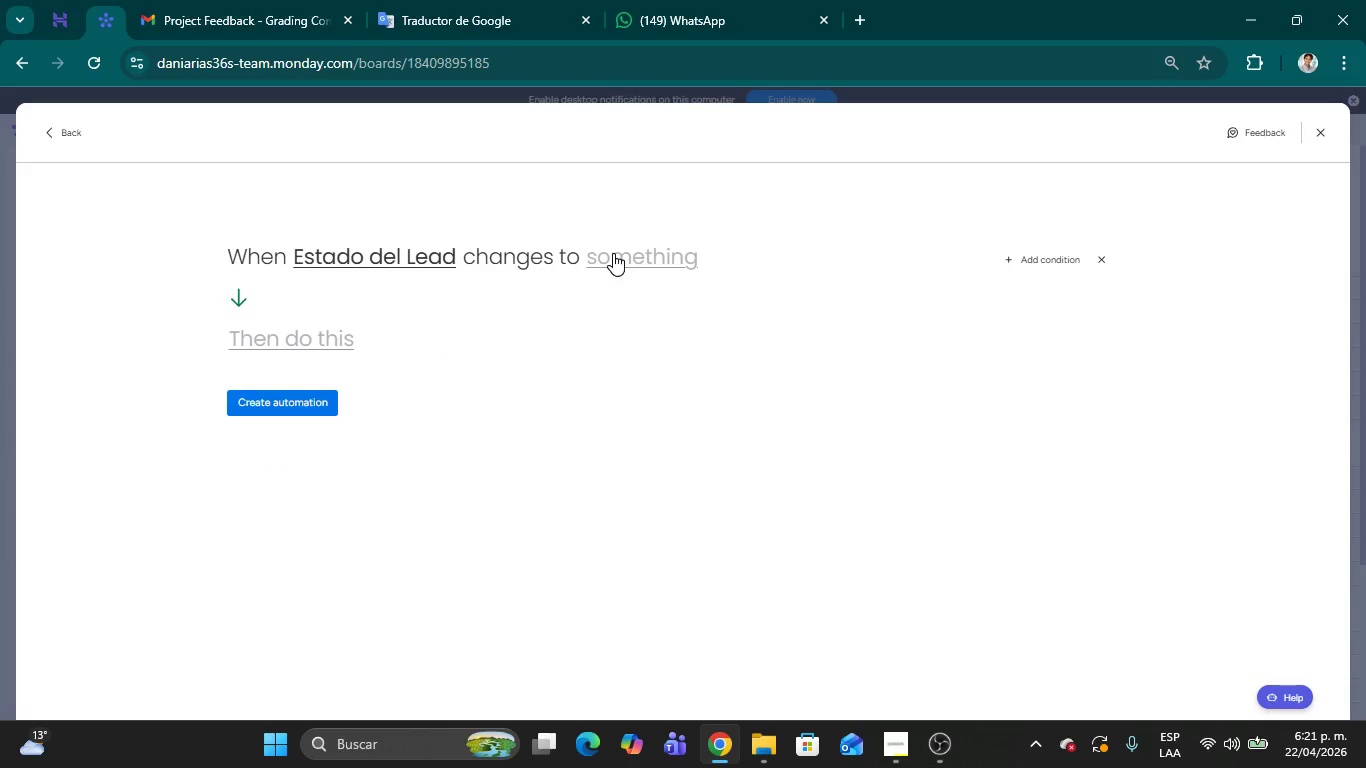 
left_click([613, 253])
 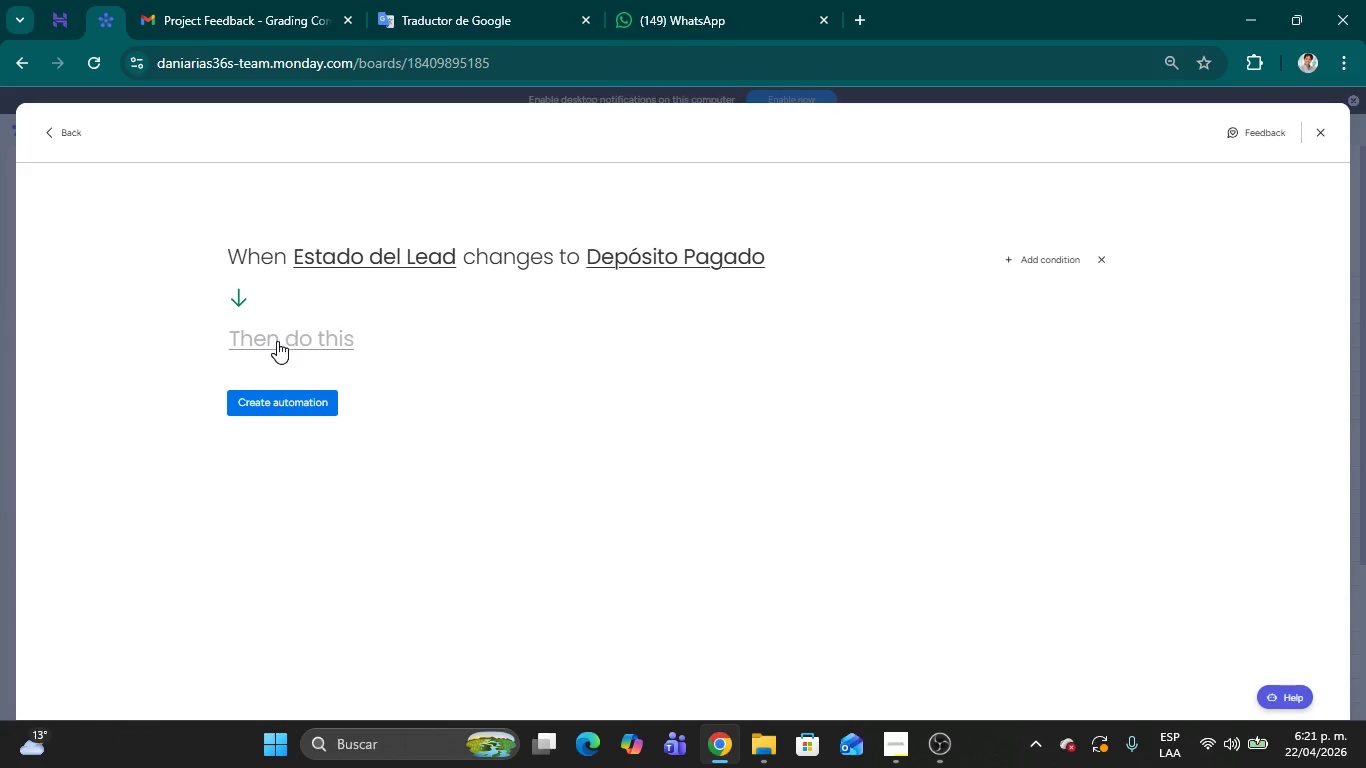 
left_click([277, 341])
 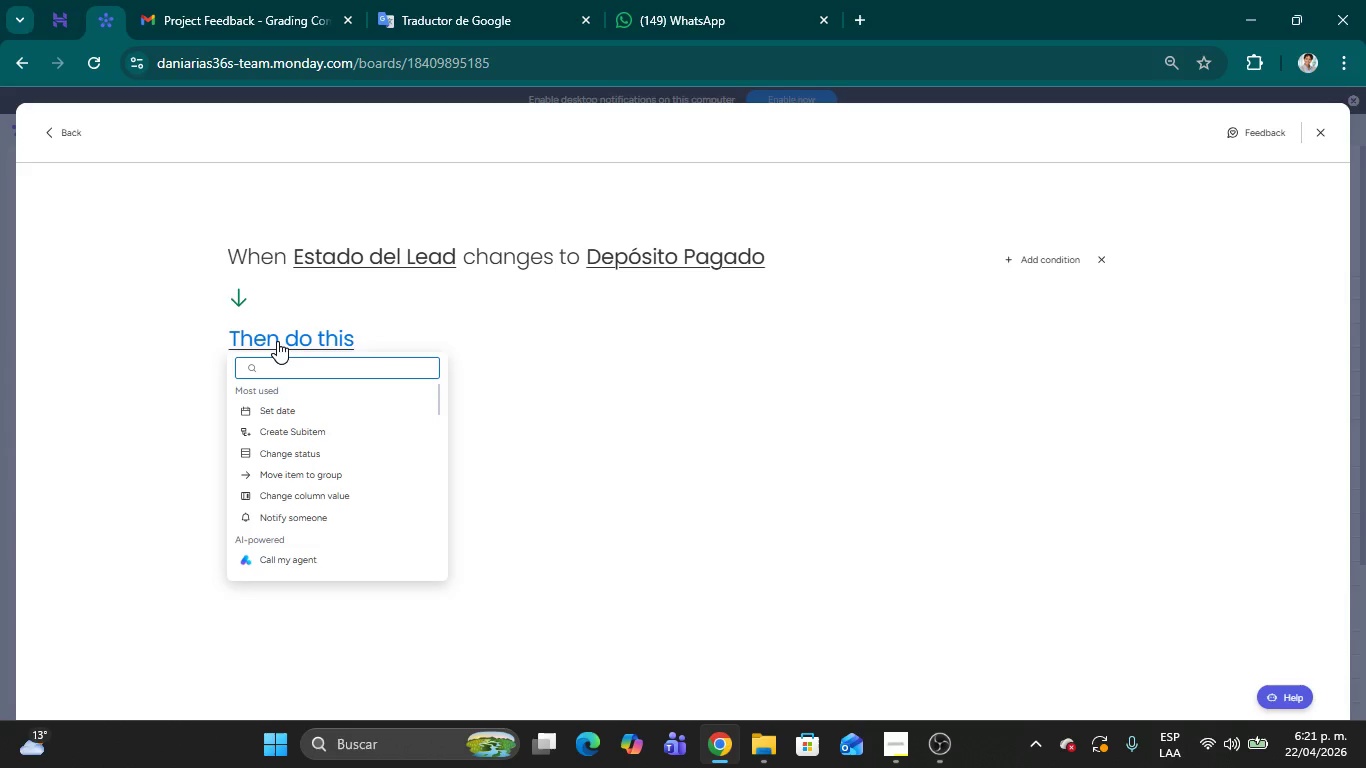 
left_click([716, 401])
 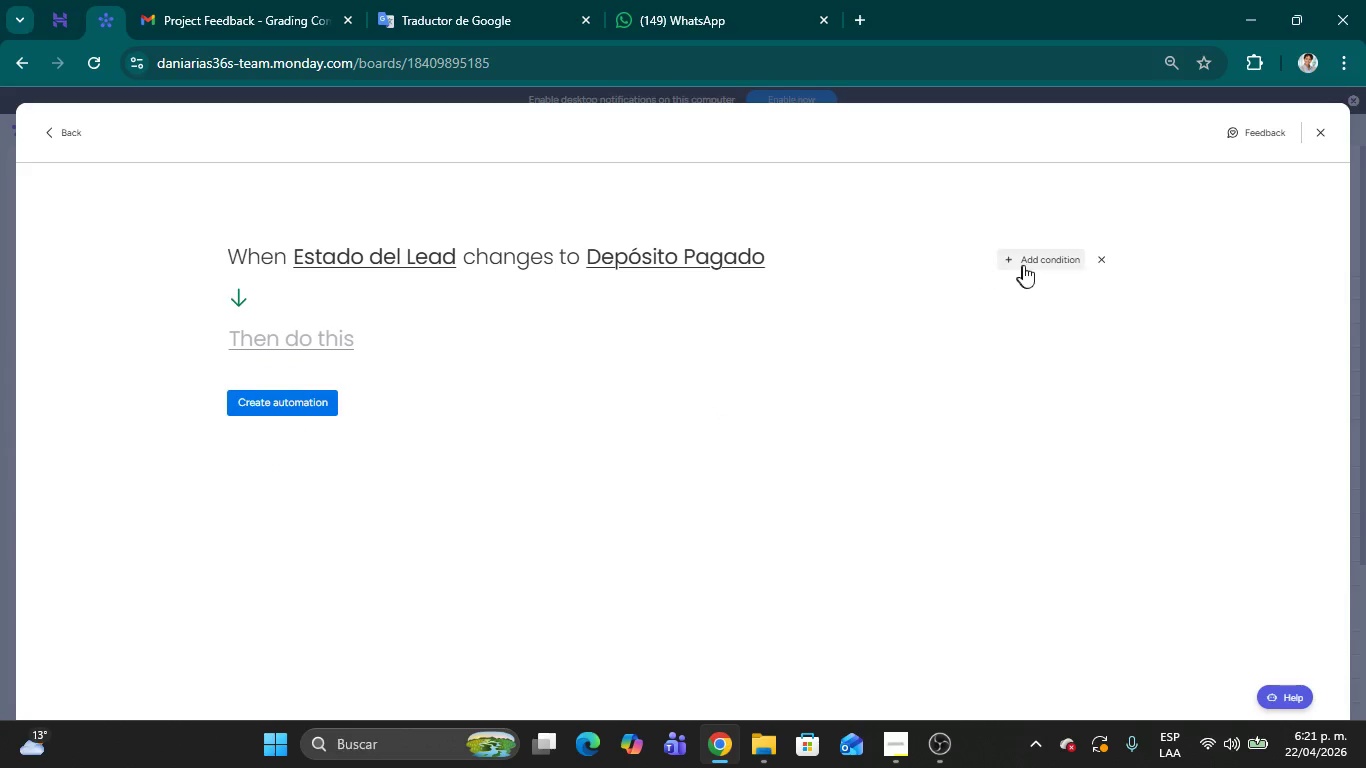 
left_click([1033, 264])
 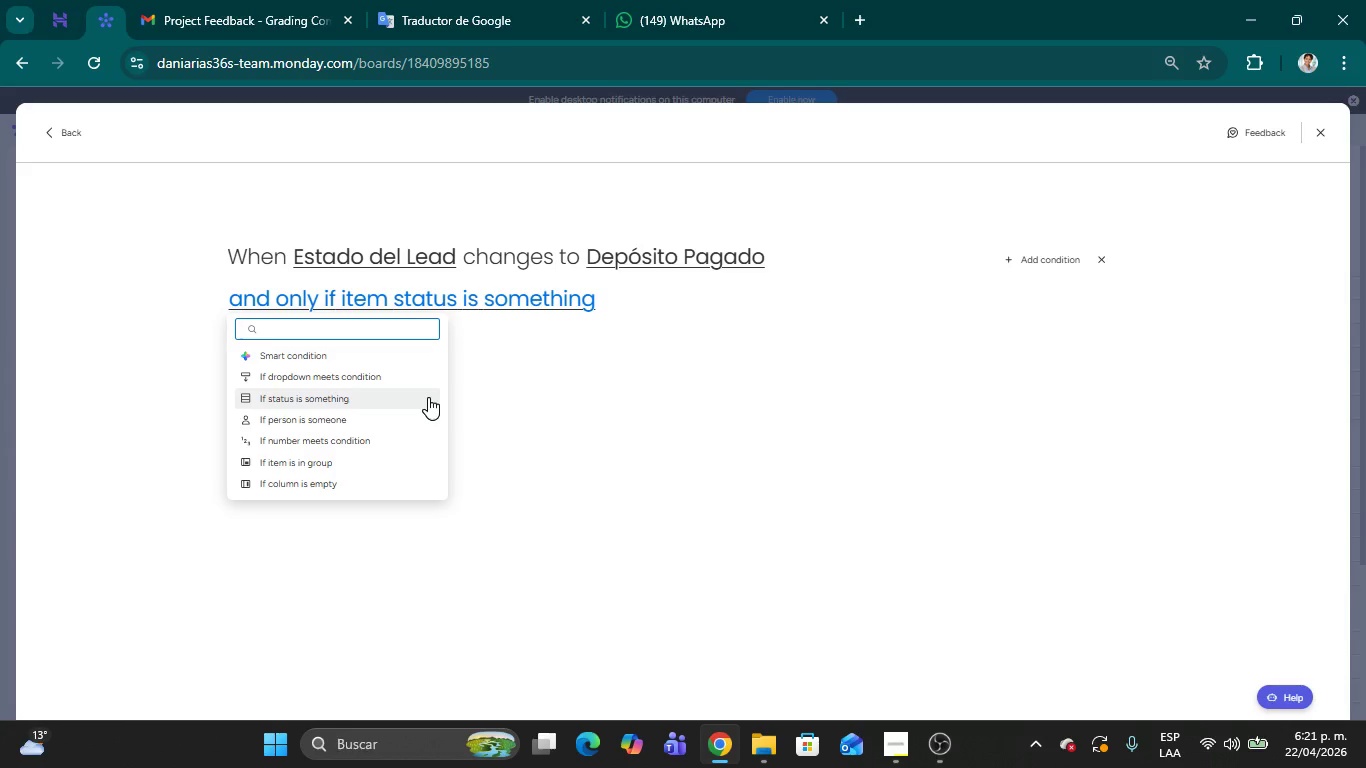 
wait(5.62)
 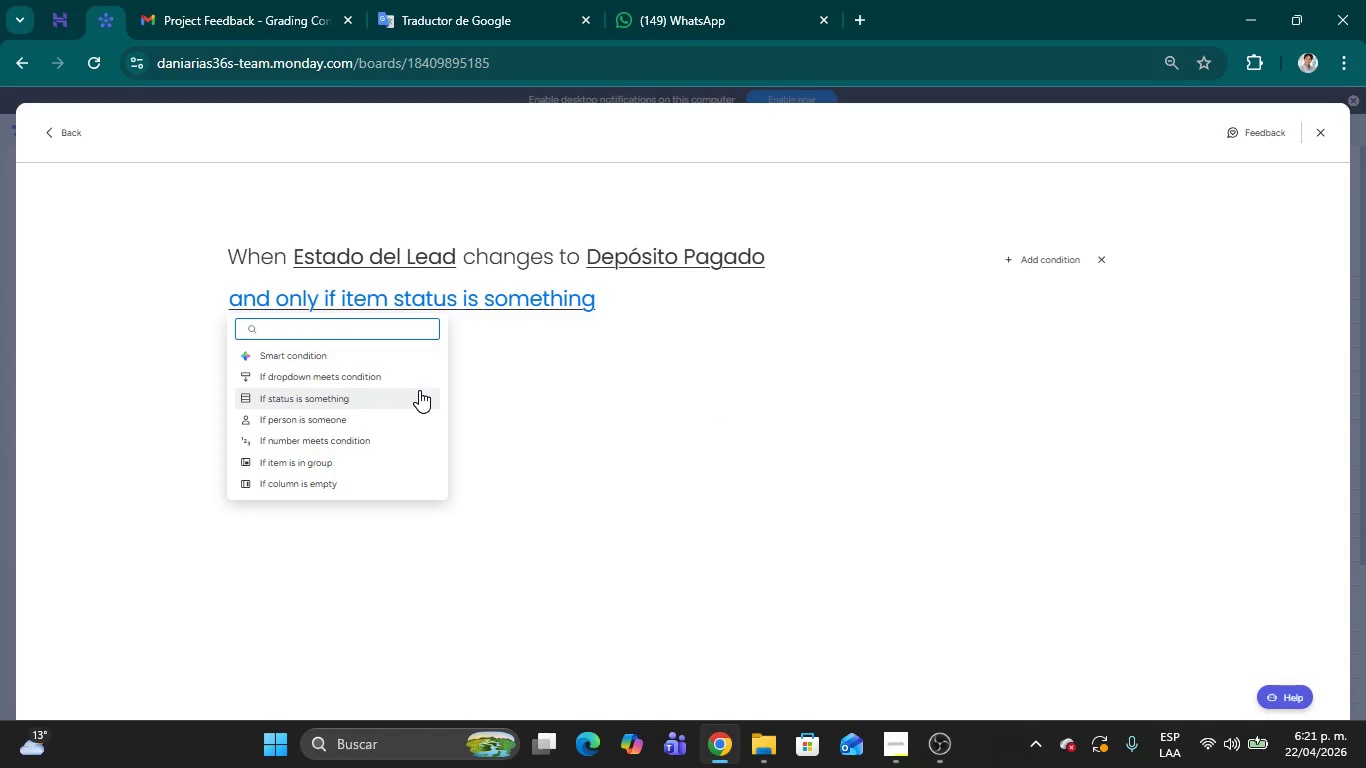 
type(cre)
 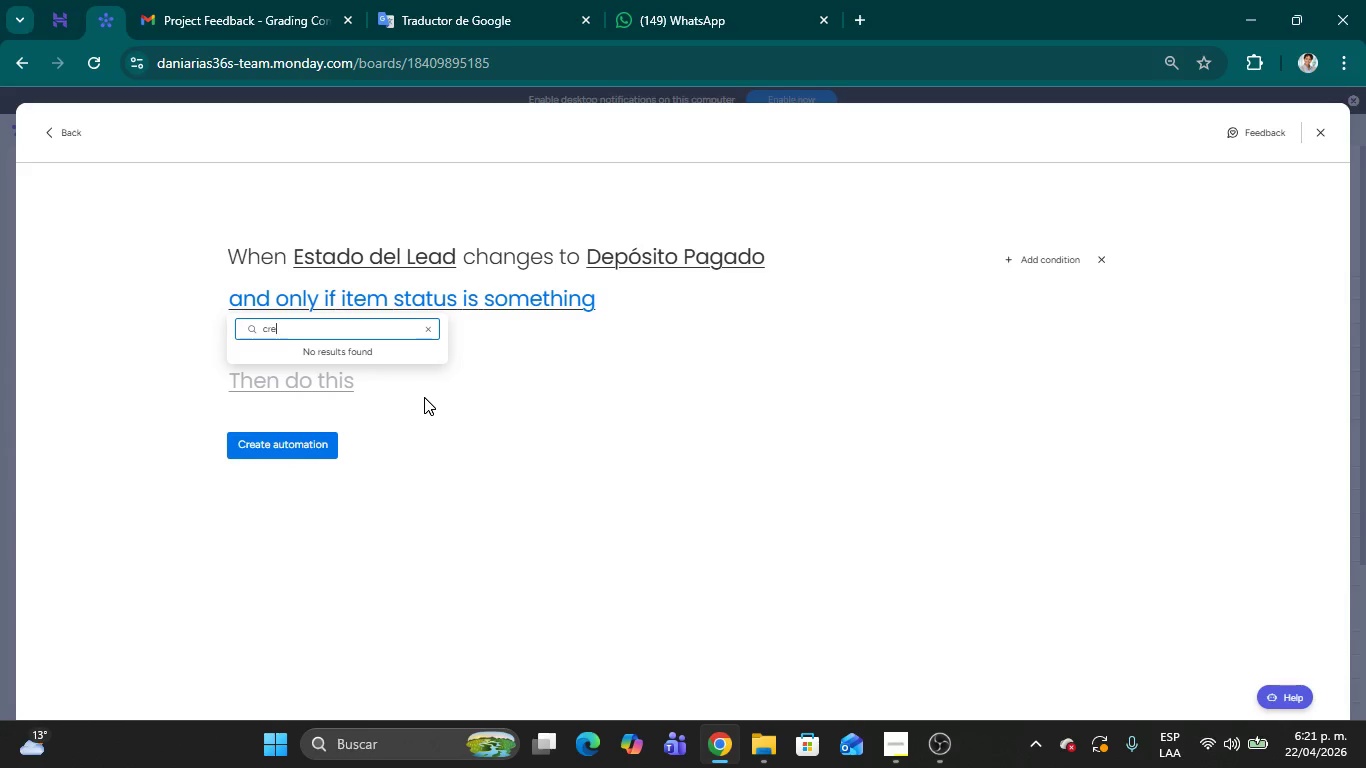 
key(Backspace)
 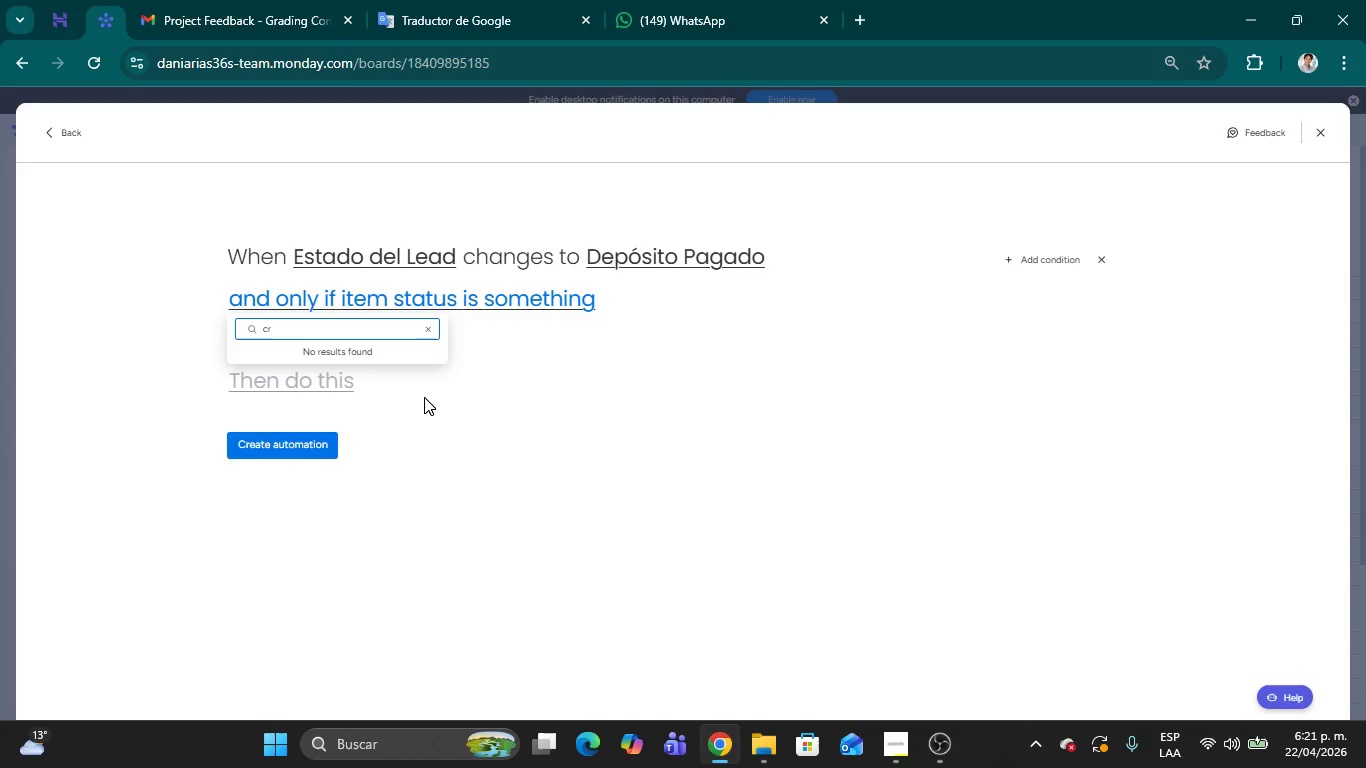 
key(Backspace)
 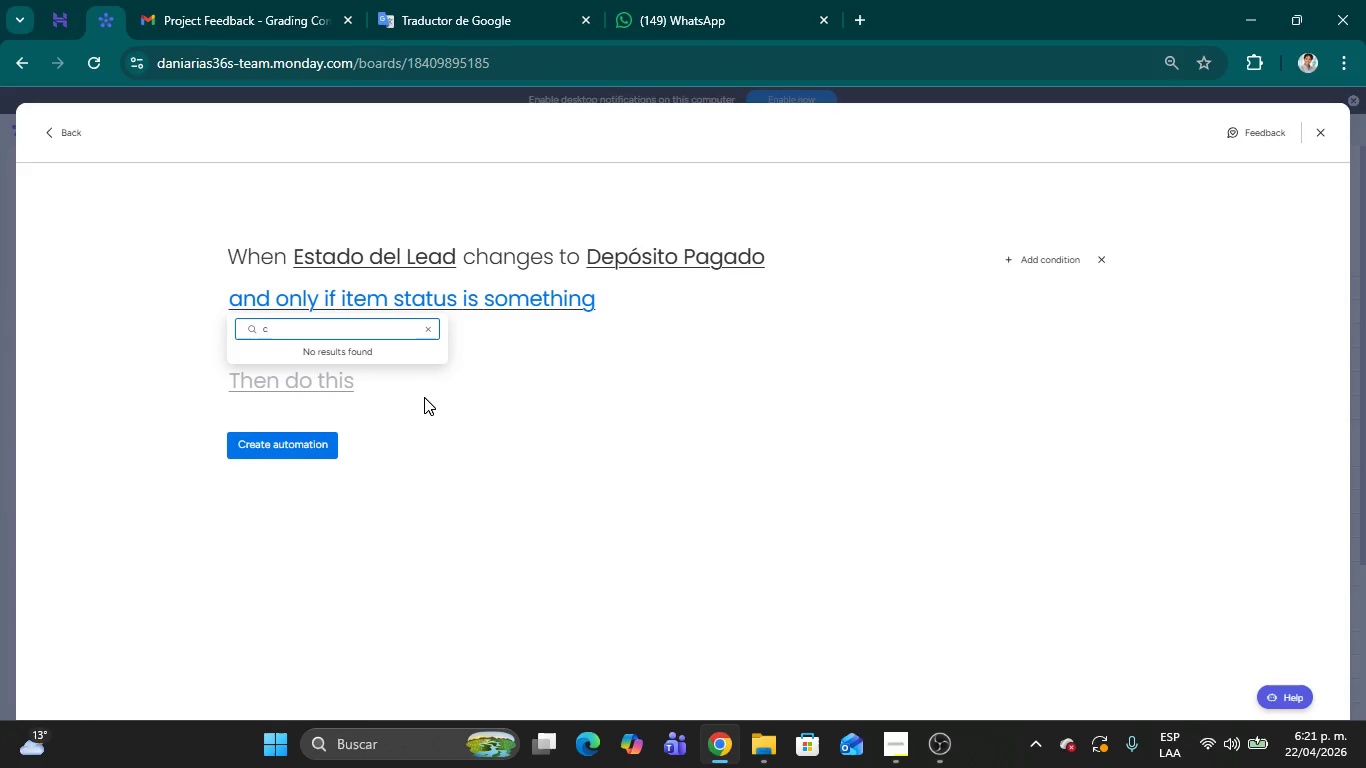 
key(Backspace)
 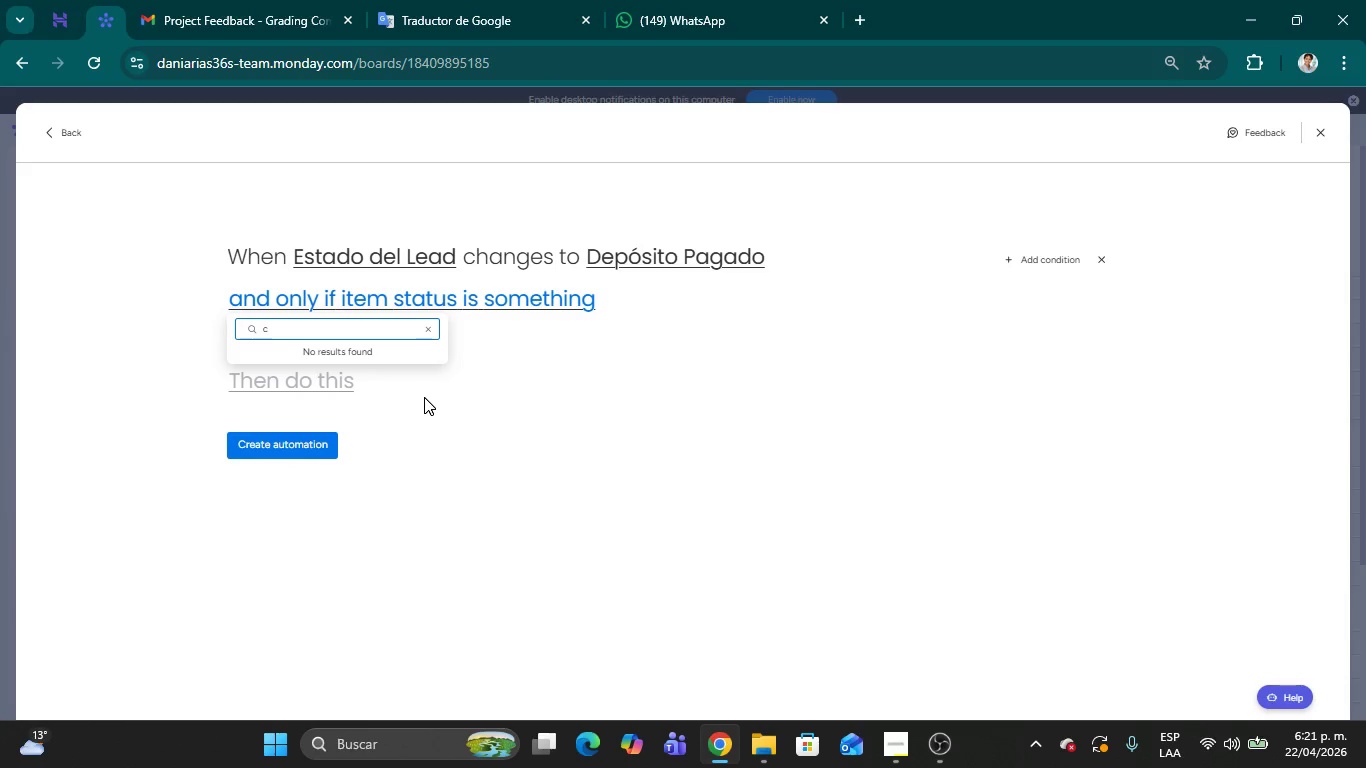 
key(Backspace)
 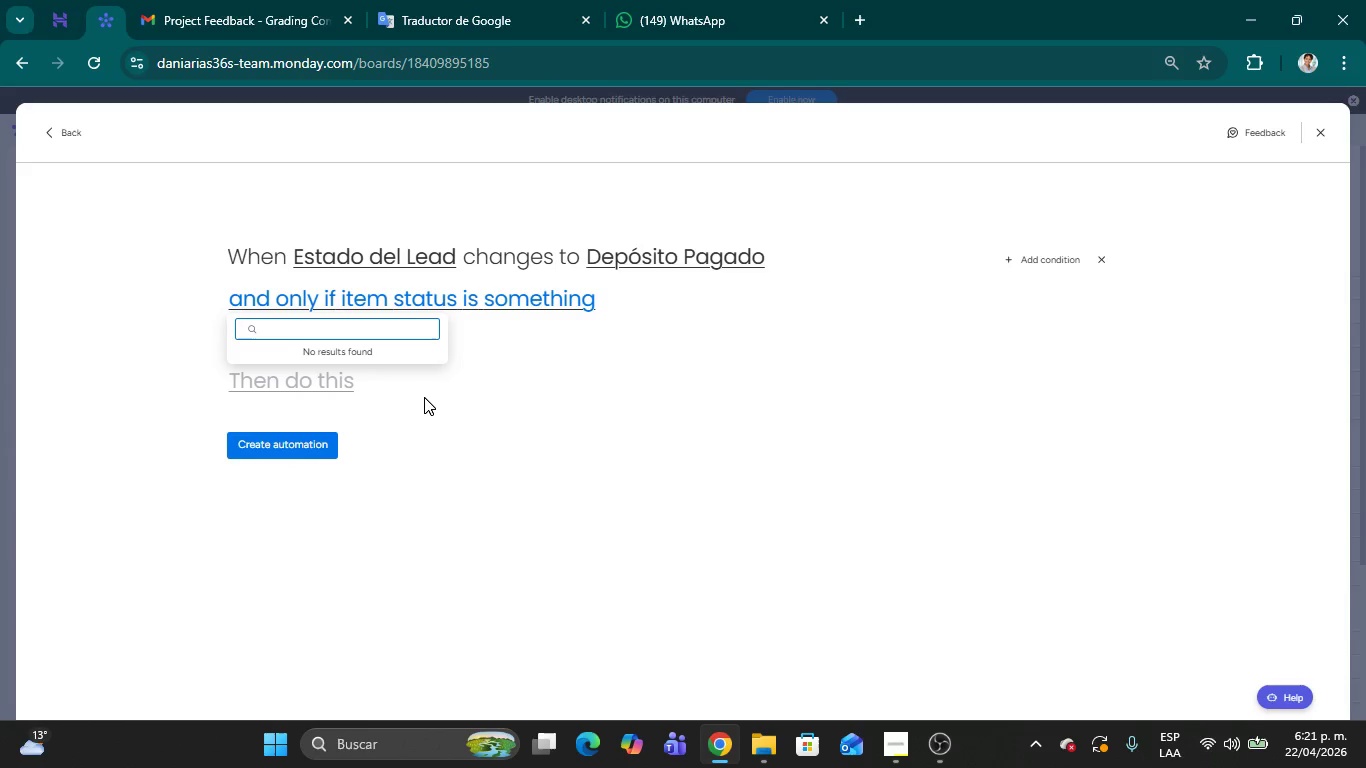 
key(Backspace)
 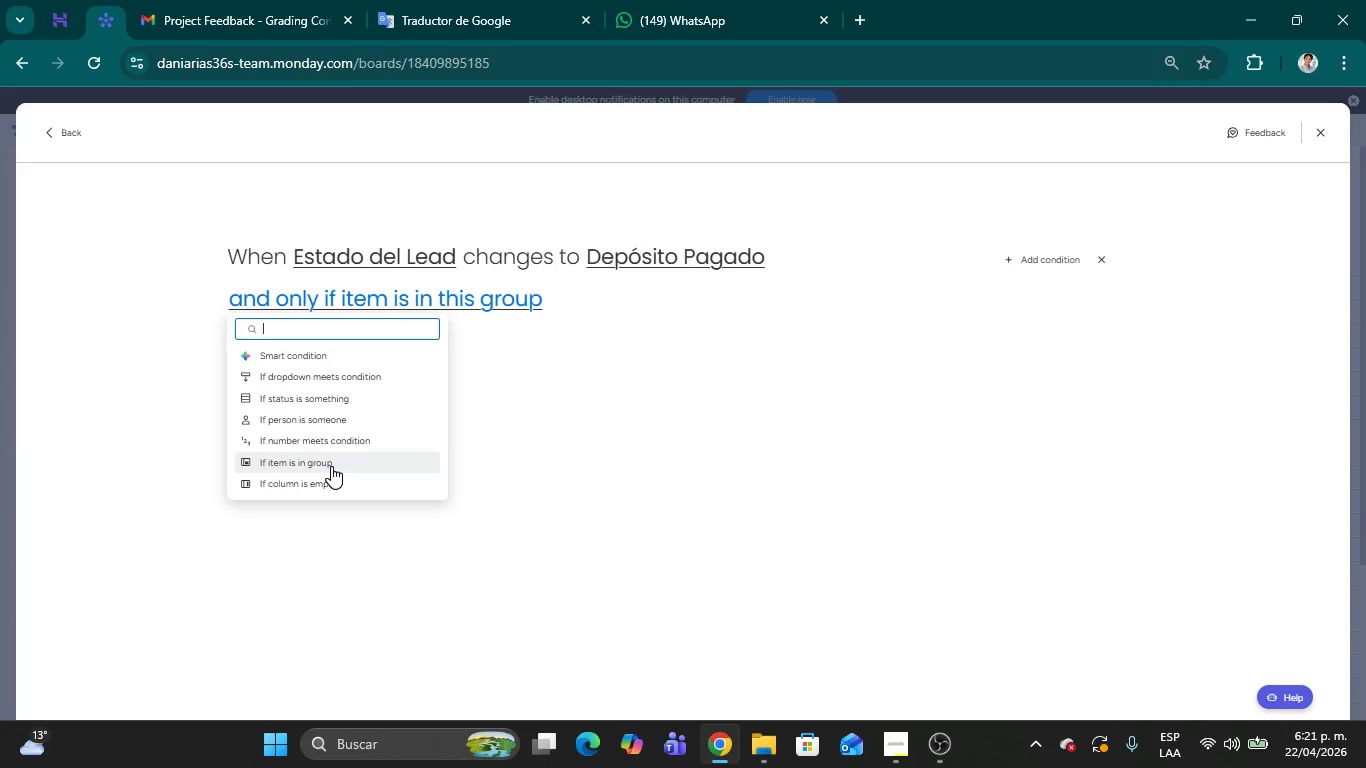 
wait(21.31)
 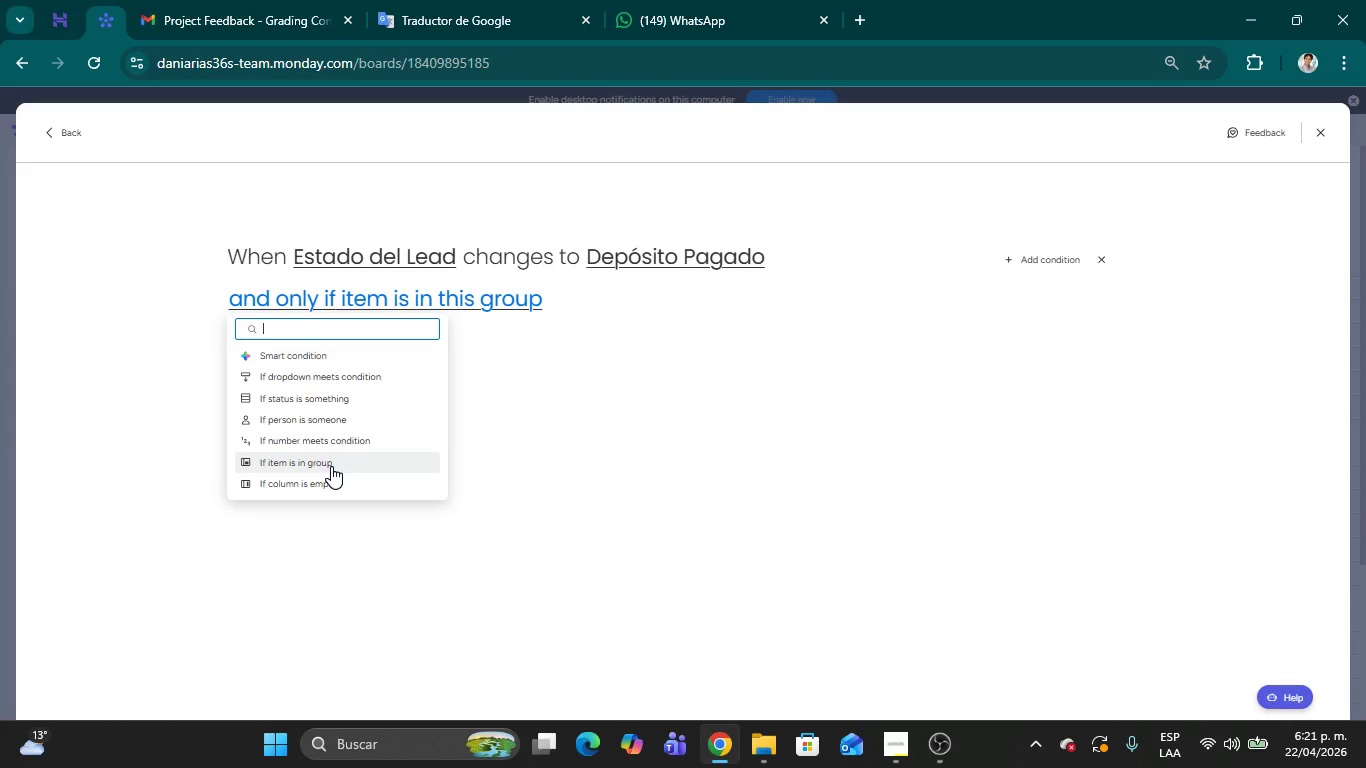 
left_click([1103, 260])
 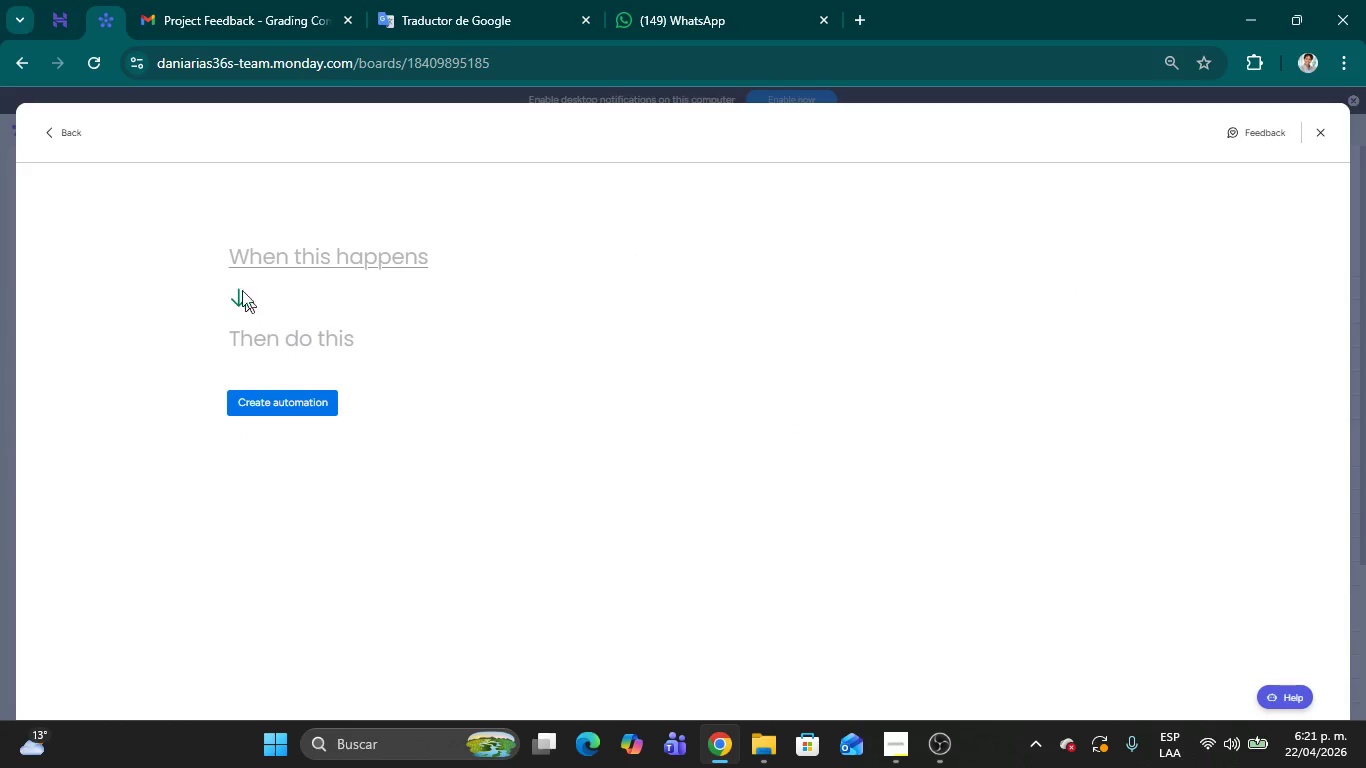 
left_click([255, 252])
 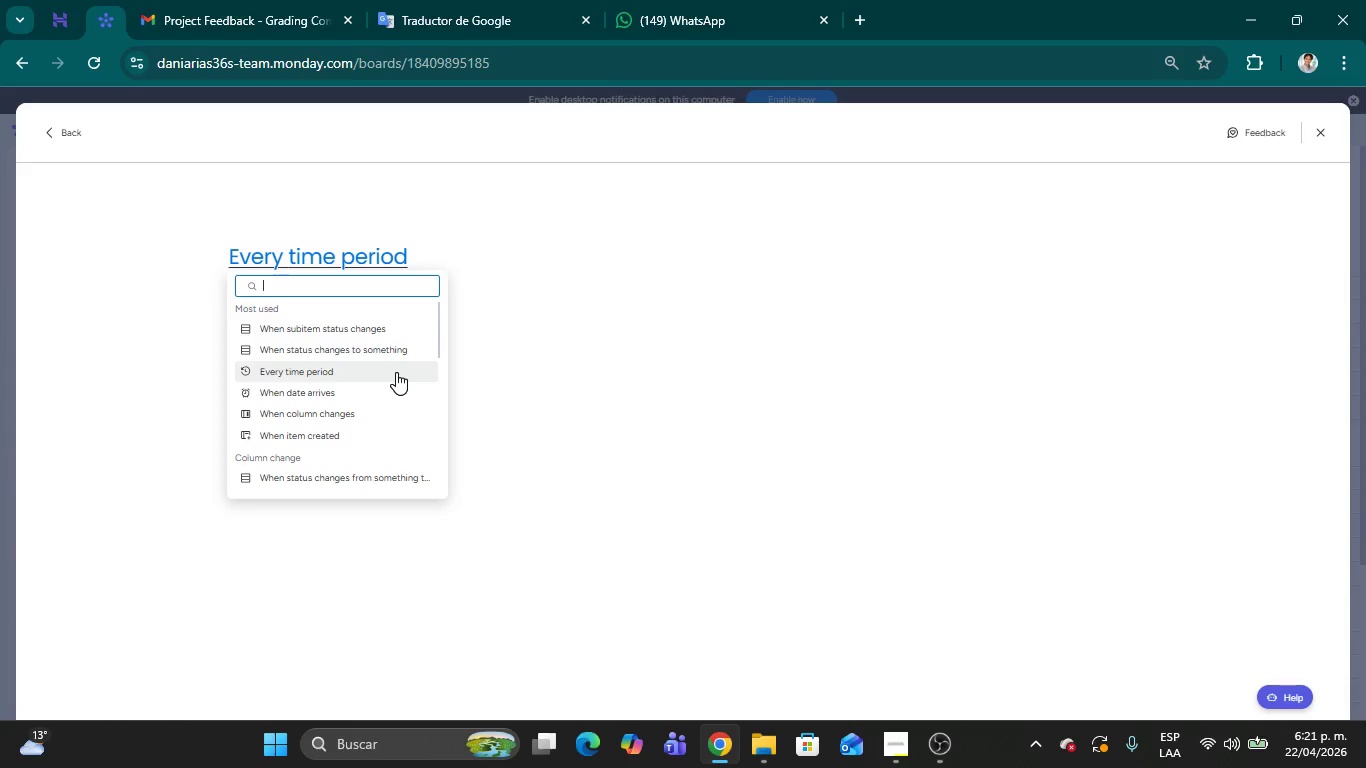 
scroll: coordinate [396, 372], scroll_direction: down, amount: 1.0
 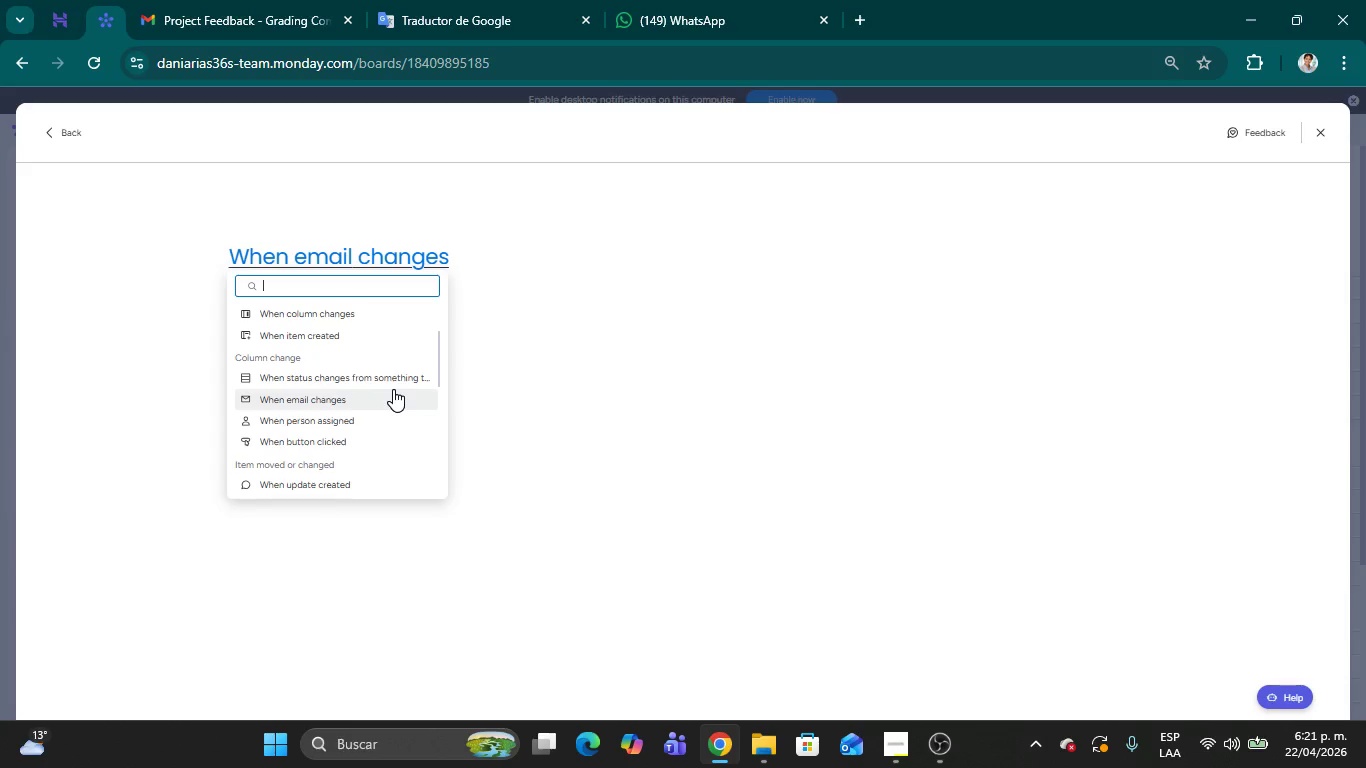 
left_click([369, 380])
 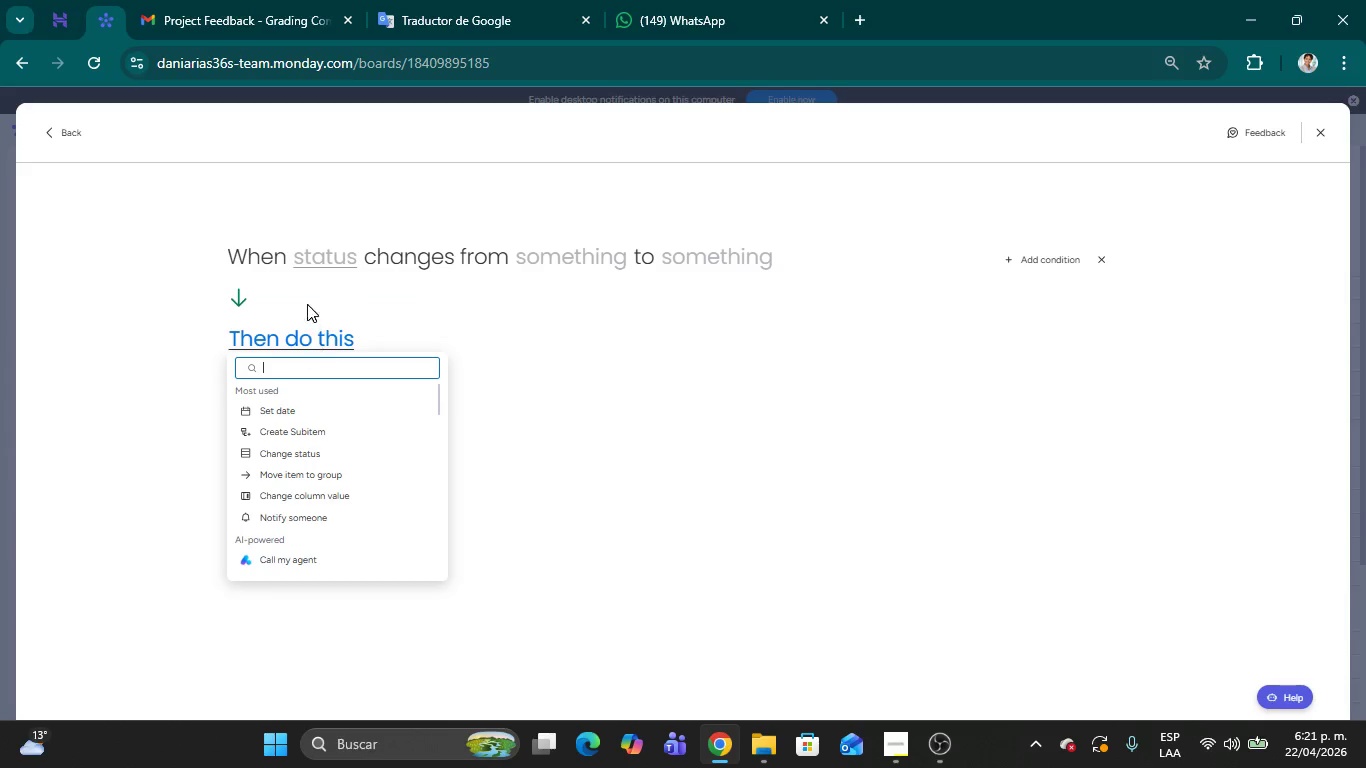 
left_click([336, 259])
 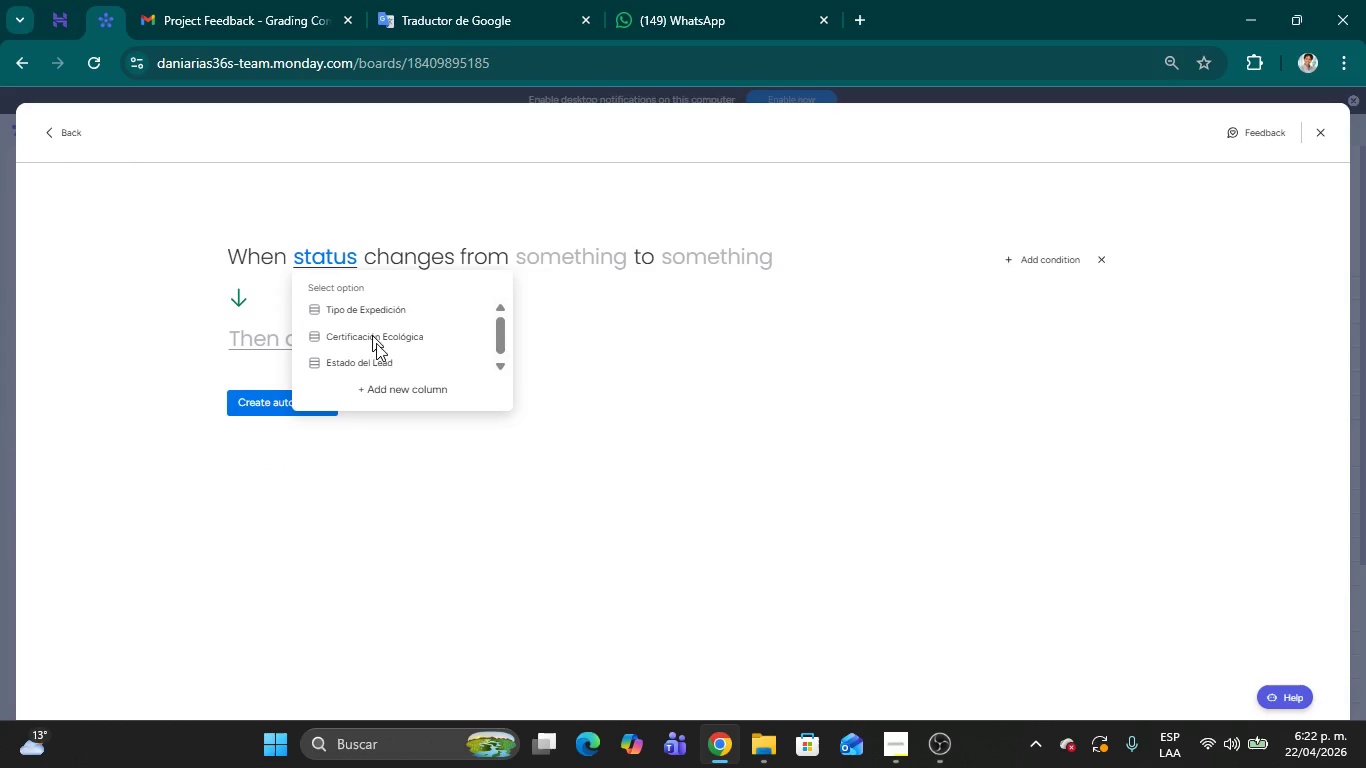 
left_click([381, 365])
 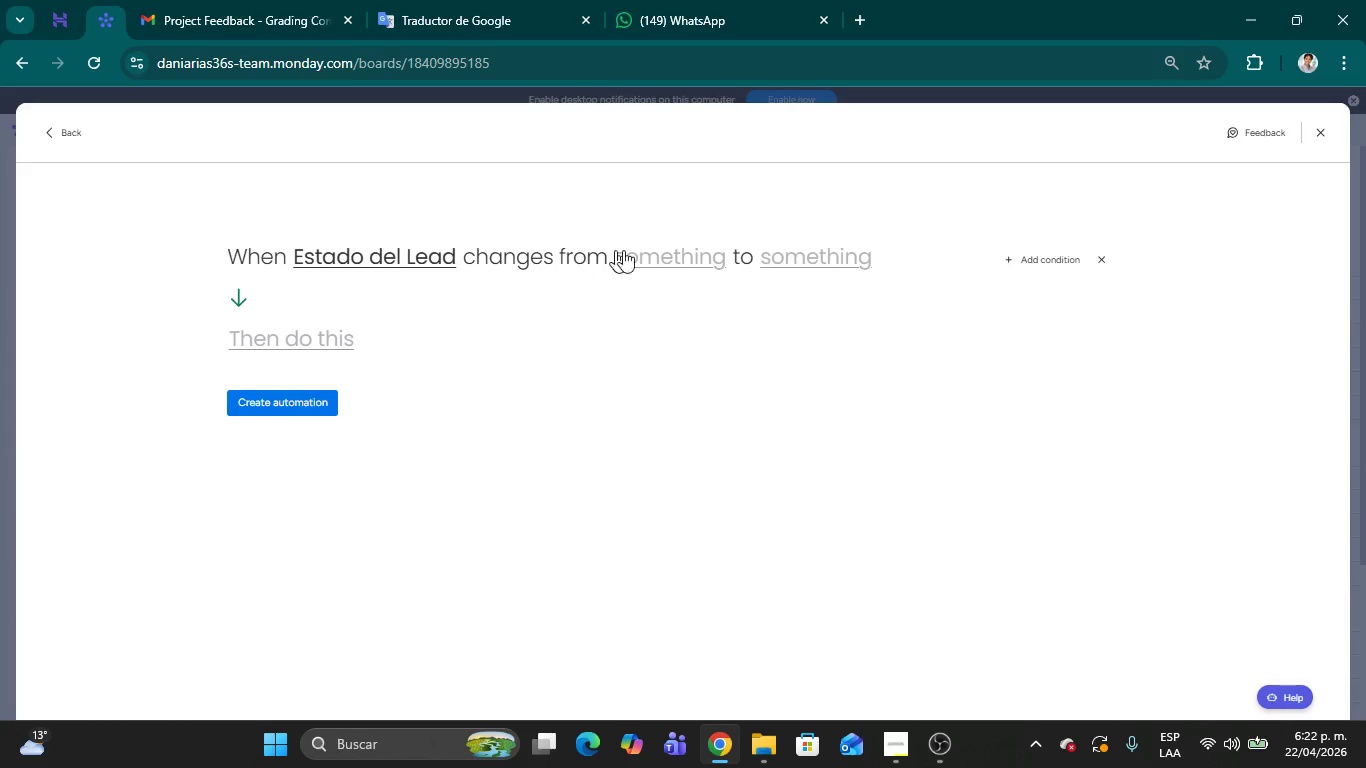 
left_click([675, 252])
 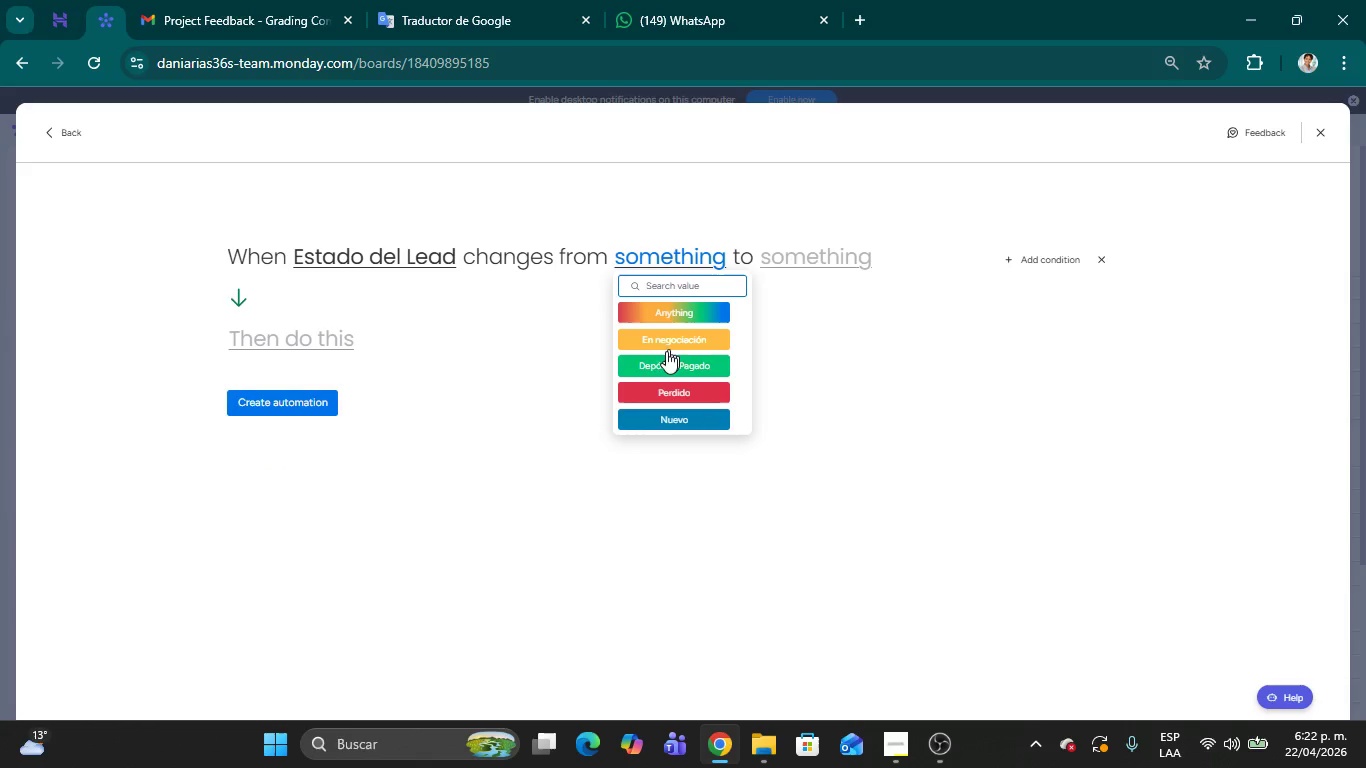 
left_click([664, 359])
 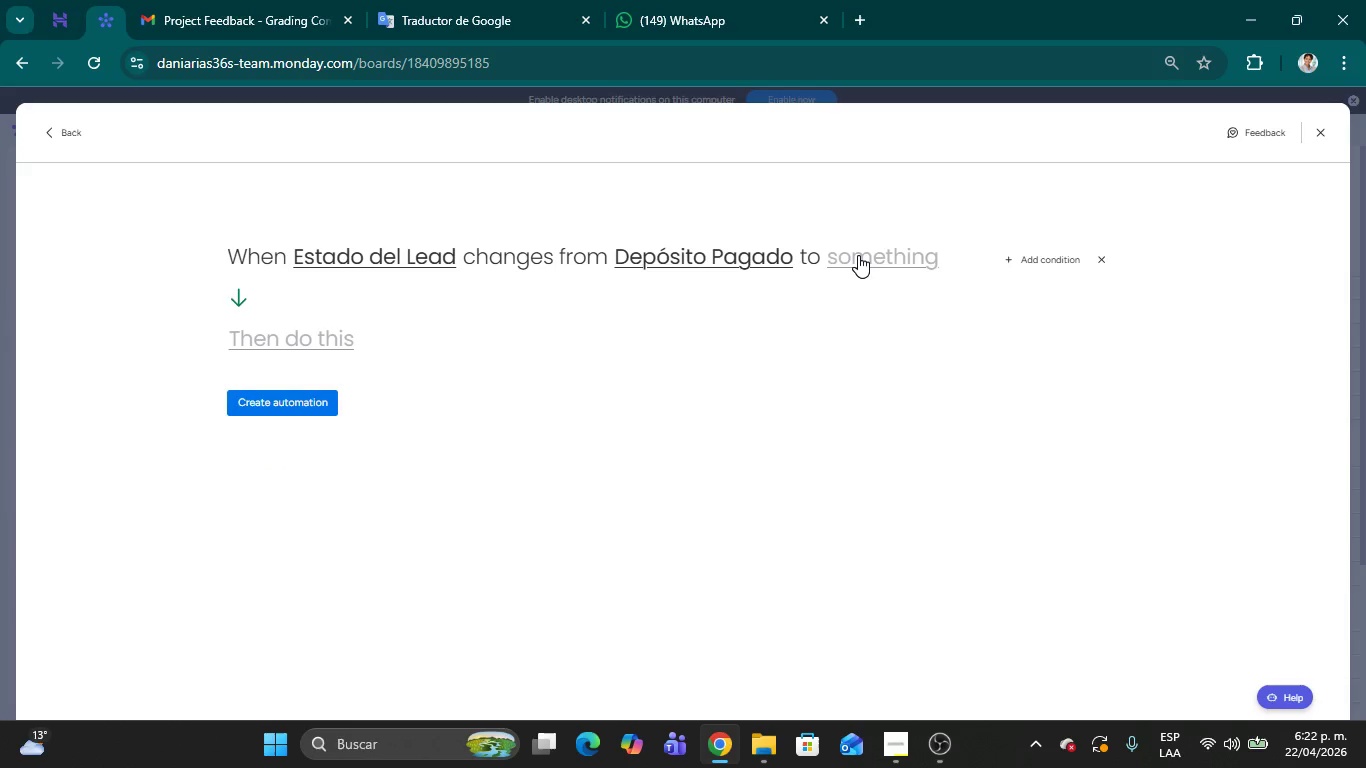 
left_click([858, 255])
 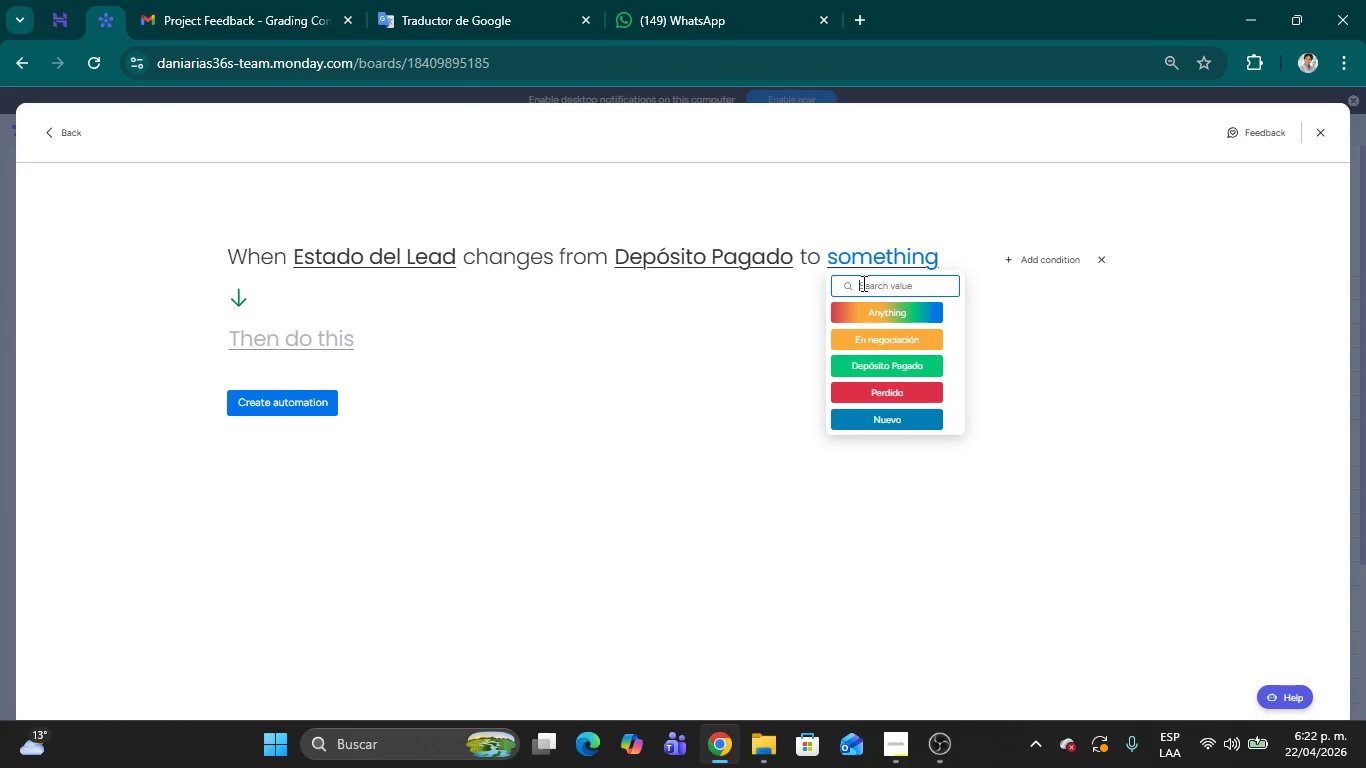 
scroll: coordinate [882, 364], scroll_direction: down, amount: 2.0
 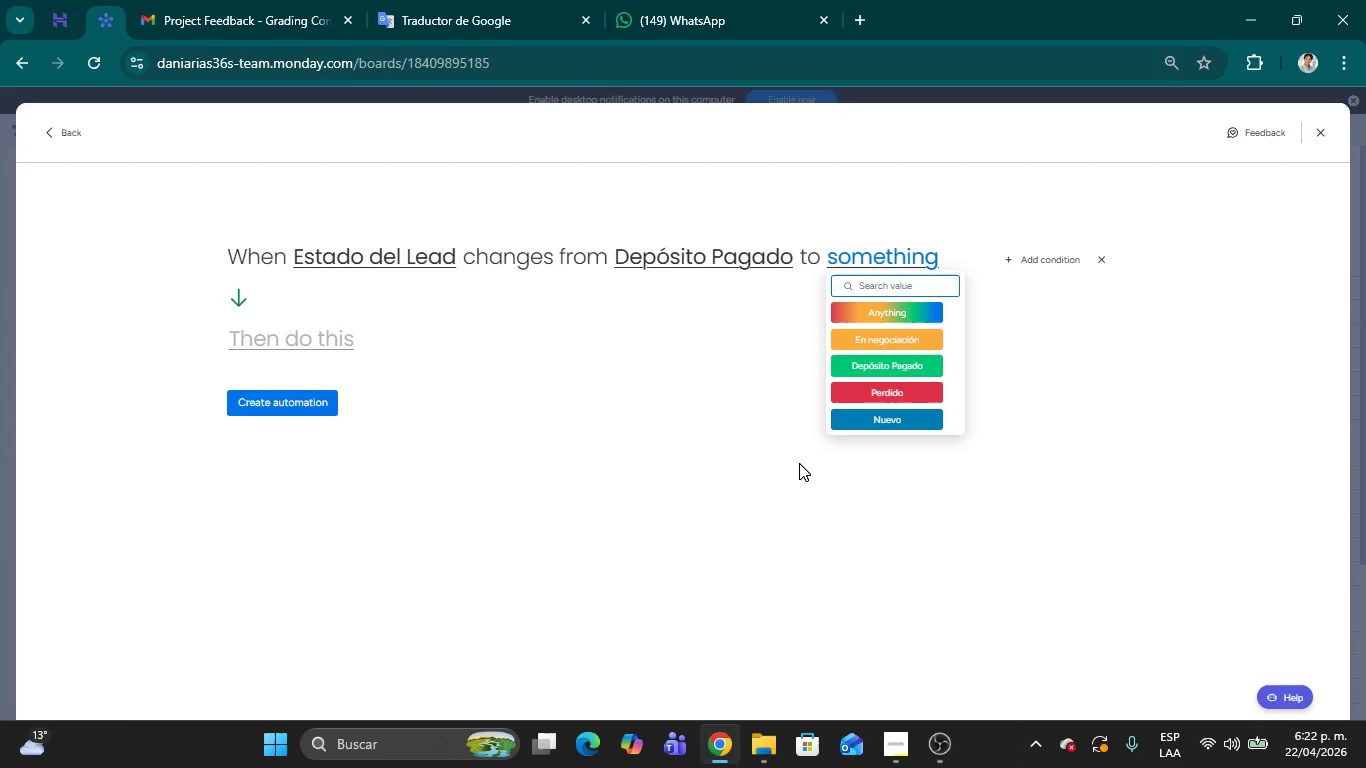 
left_click([753, 442])
 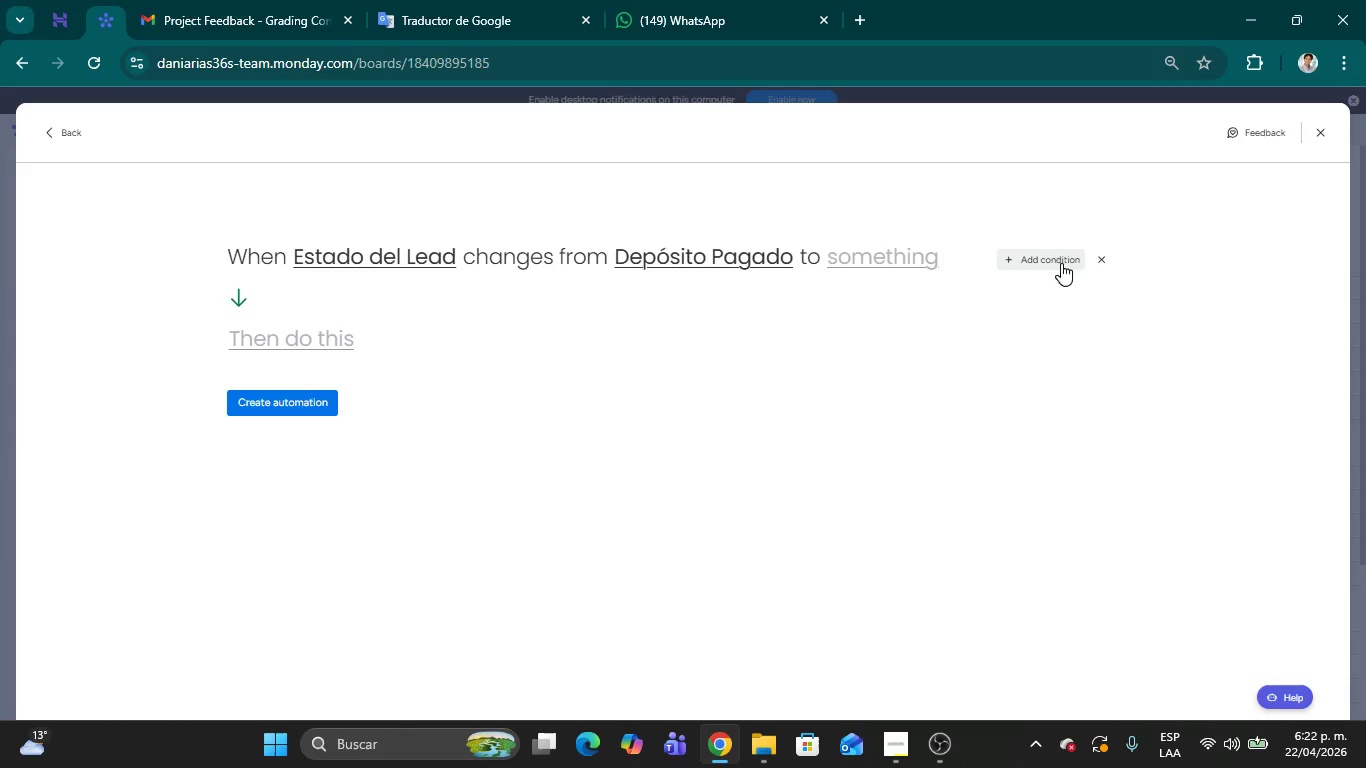 
scroll: coordinate [883, 357], scroll_direction: down, amount: 3.0
 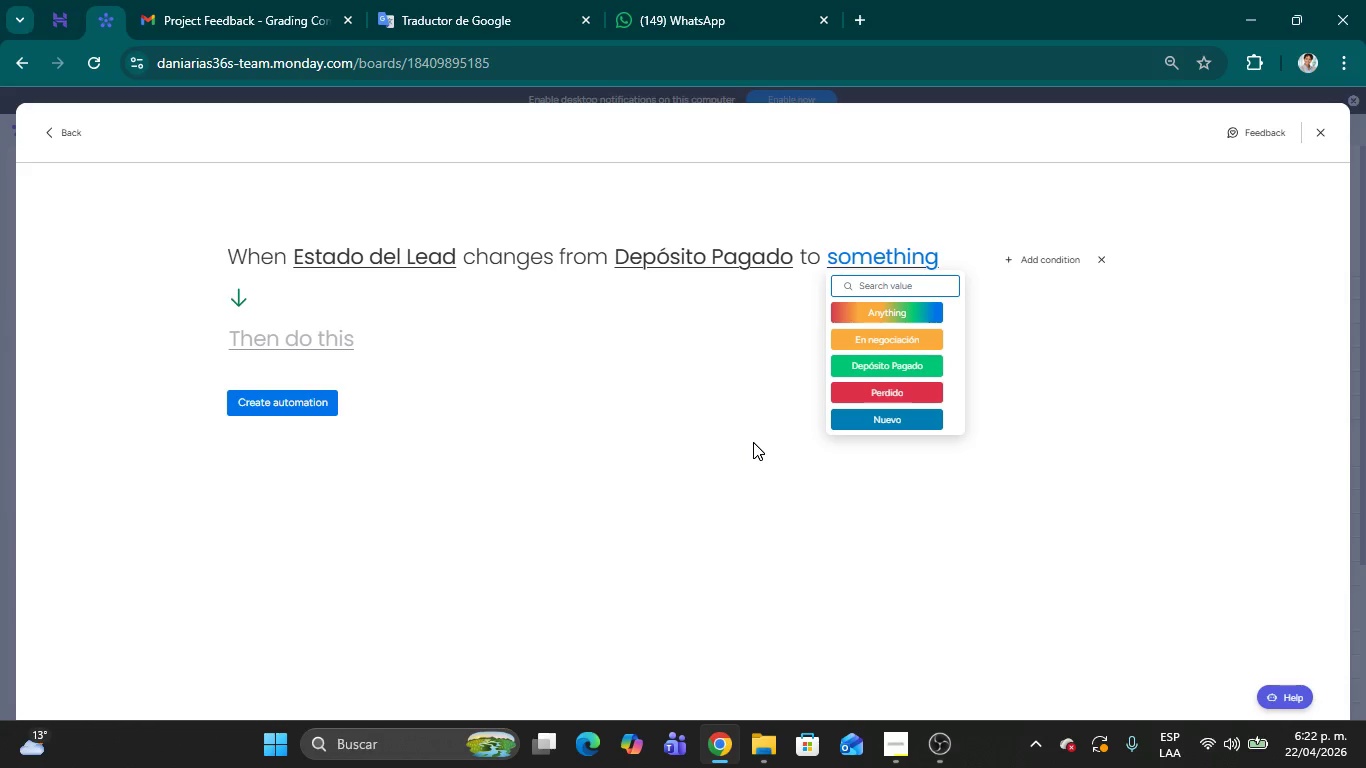 
left_click([1100, 263])
 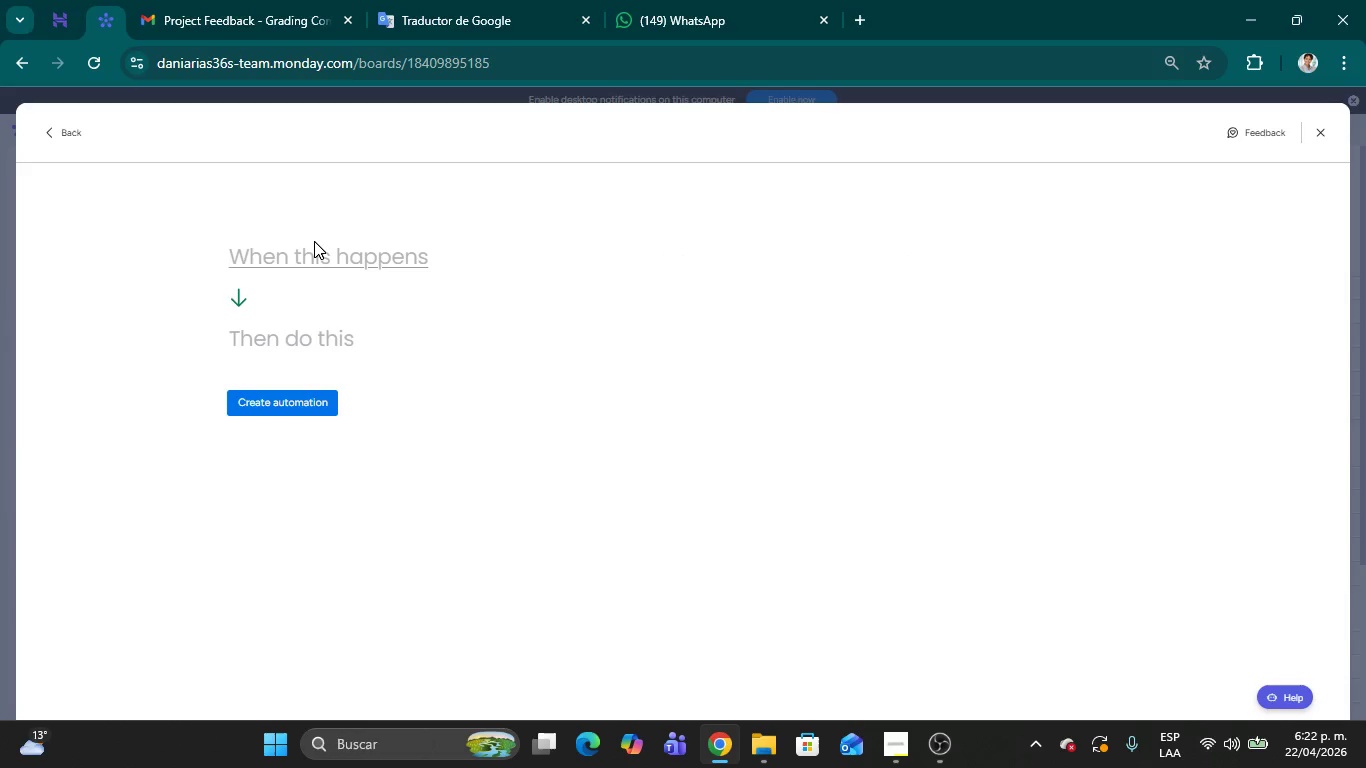 
left_click([314, 249])
 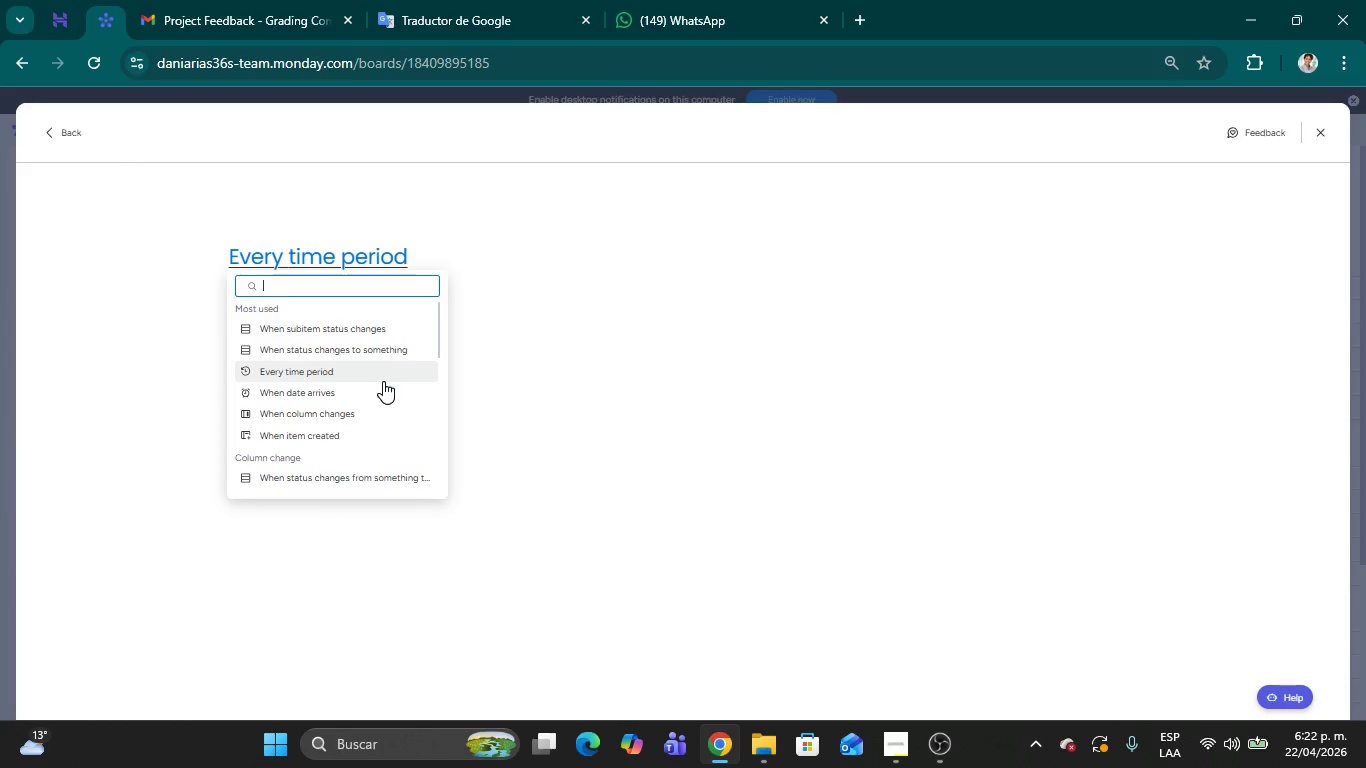 
scroll: coordinate [381, 402], scroll_direction: down, amount: 4.0
 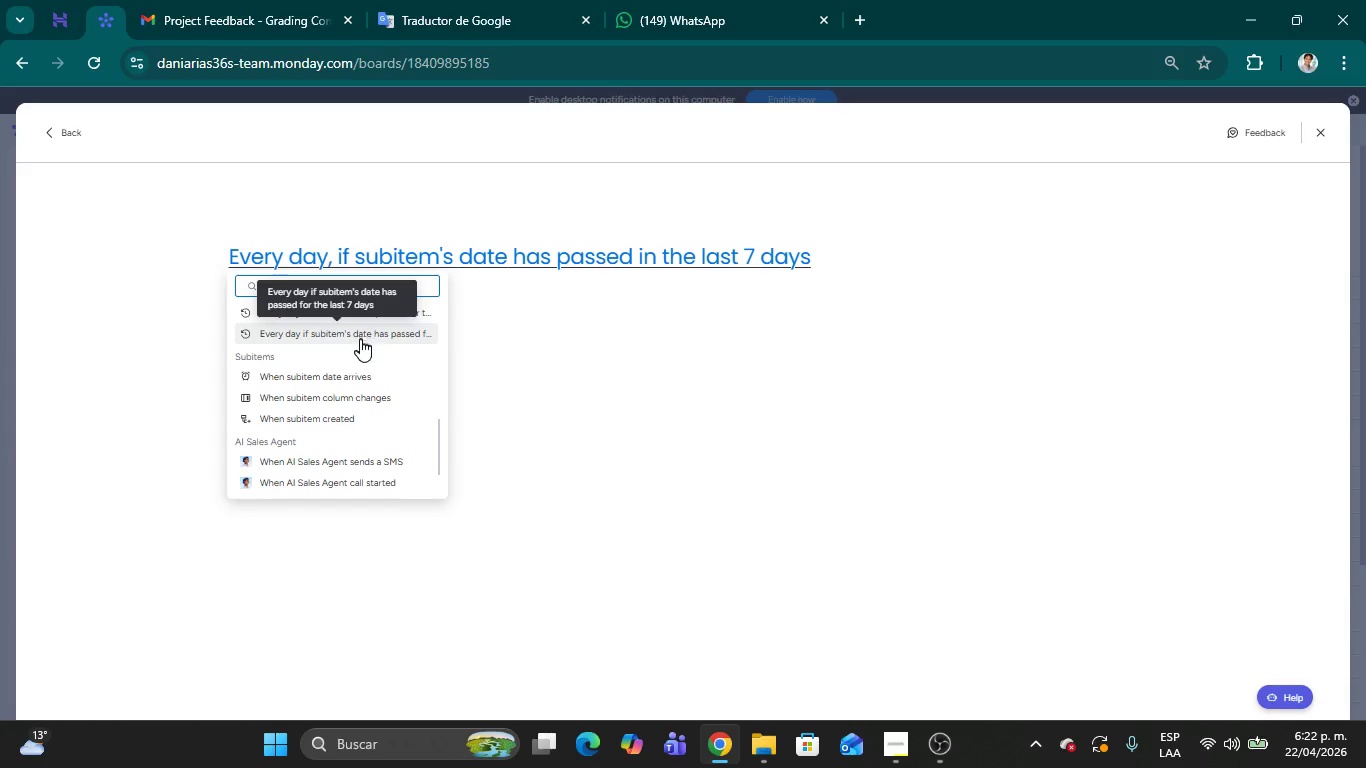 
type(when )
 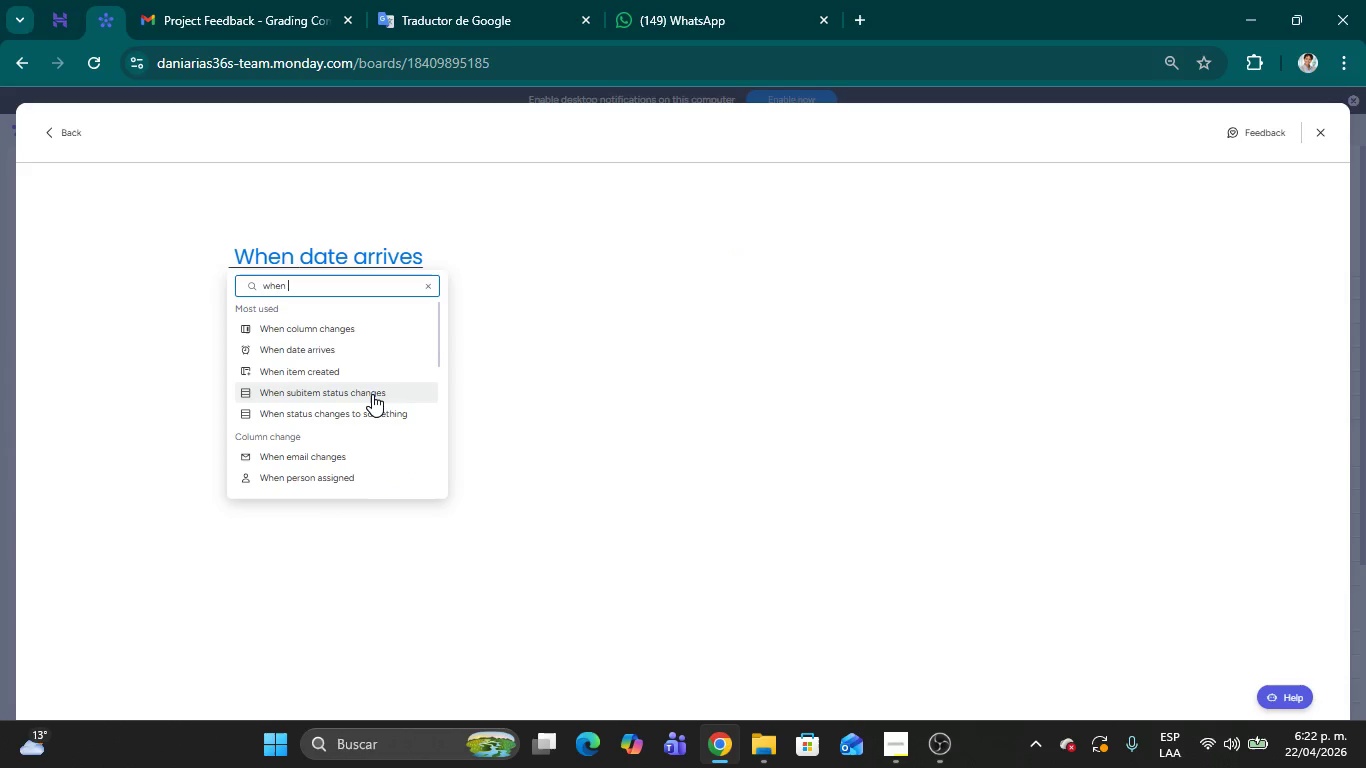 
scroll: coordinate [373, 389], scroll_direction: down, amount: 2.0
 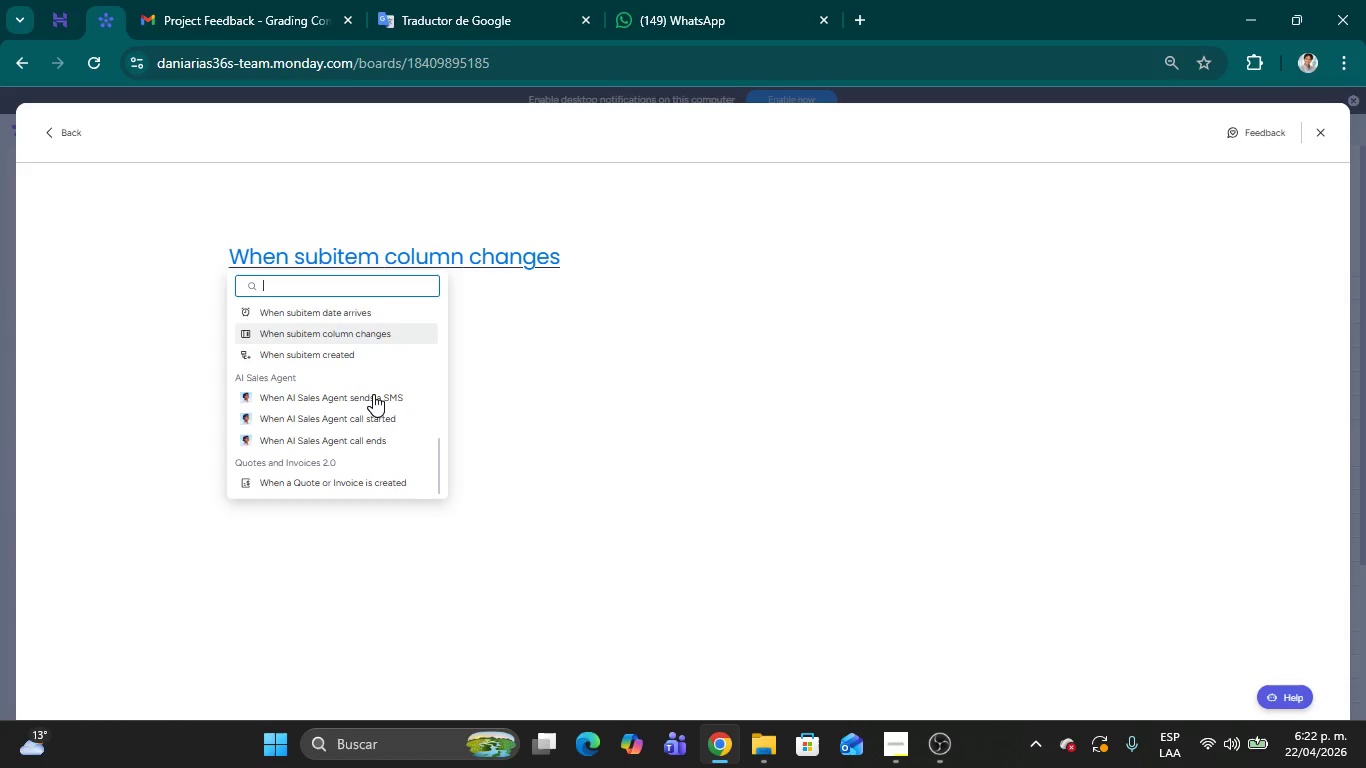 
type(status )
 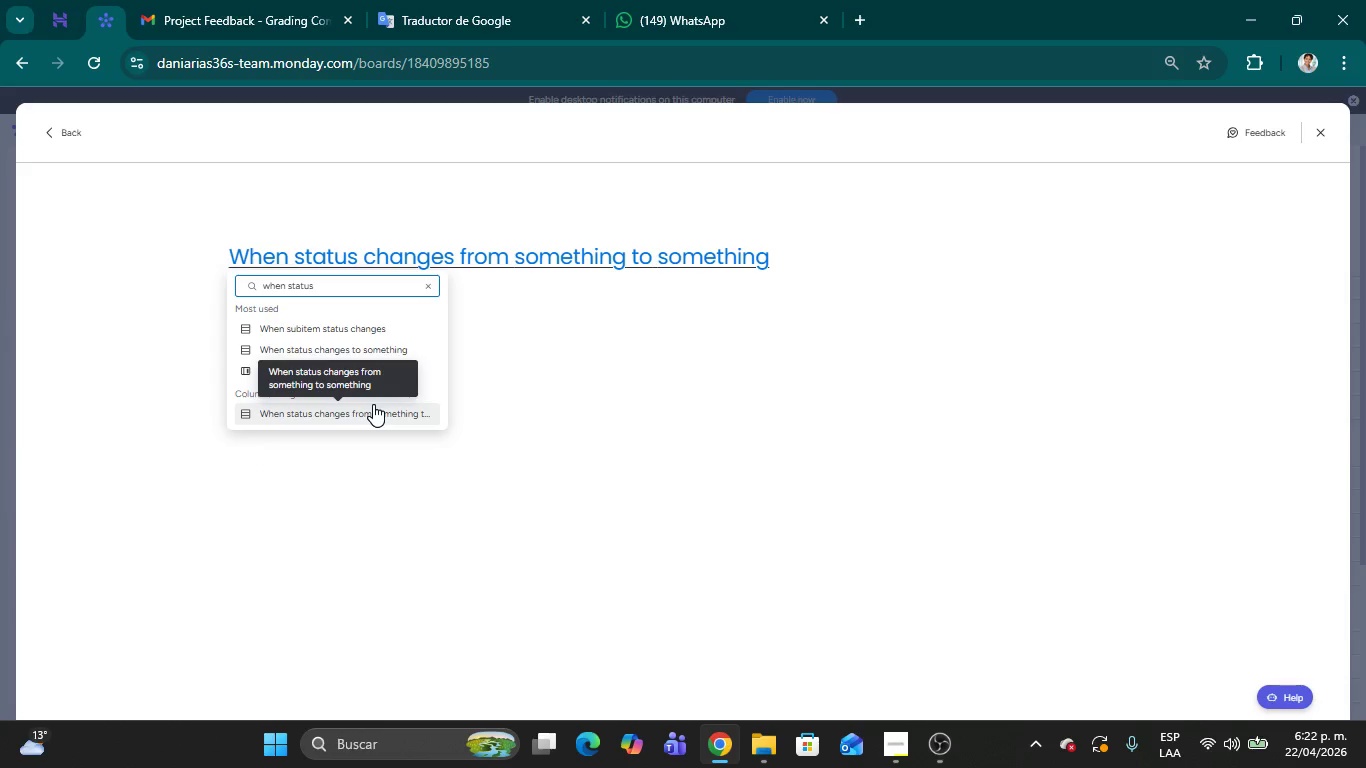 
scroll: coordinate [372, 394], scroll_direction: up, amount: 3.0
 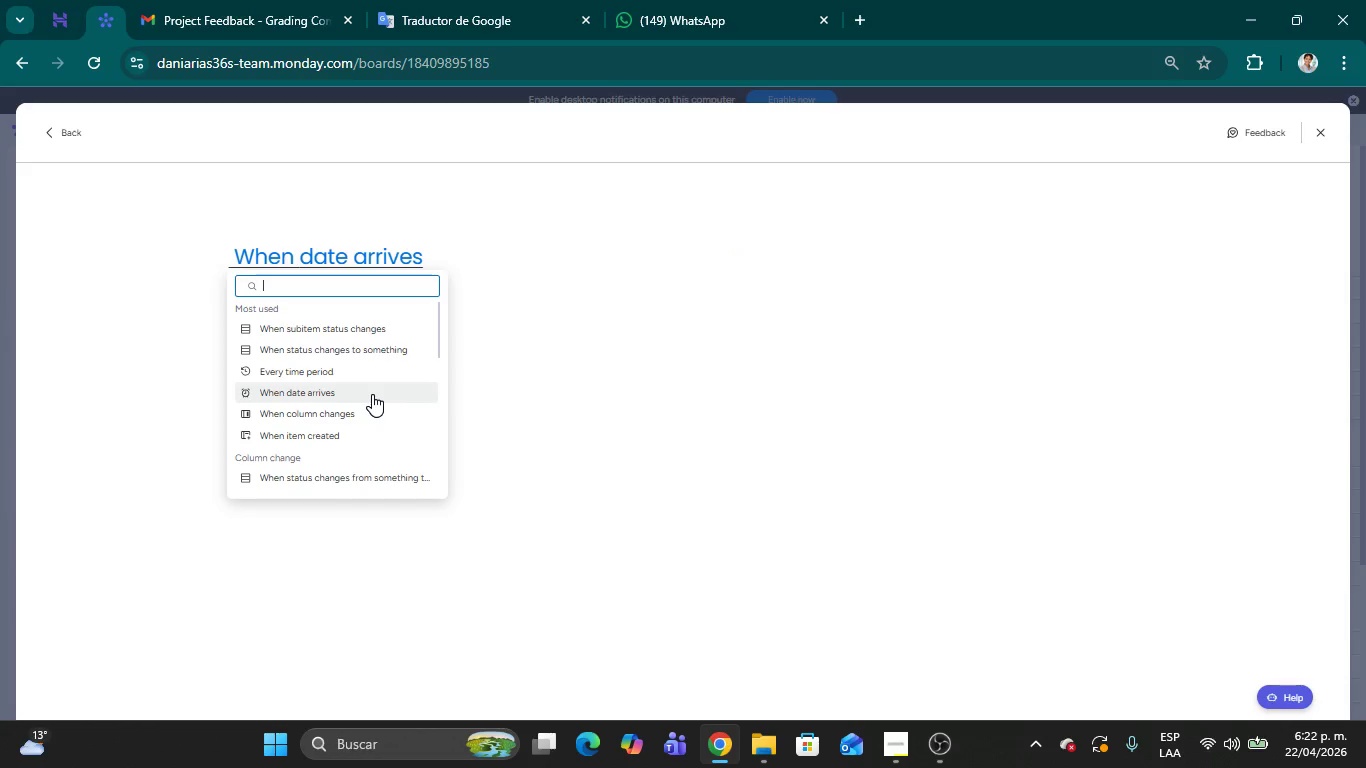 
wait(8.81)
 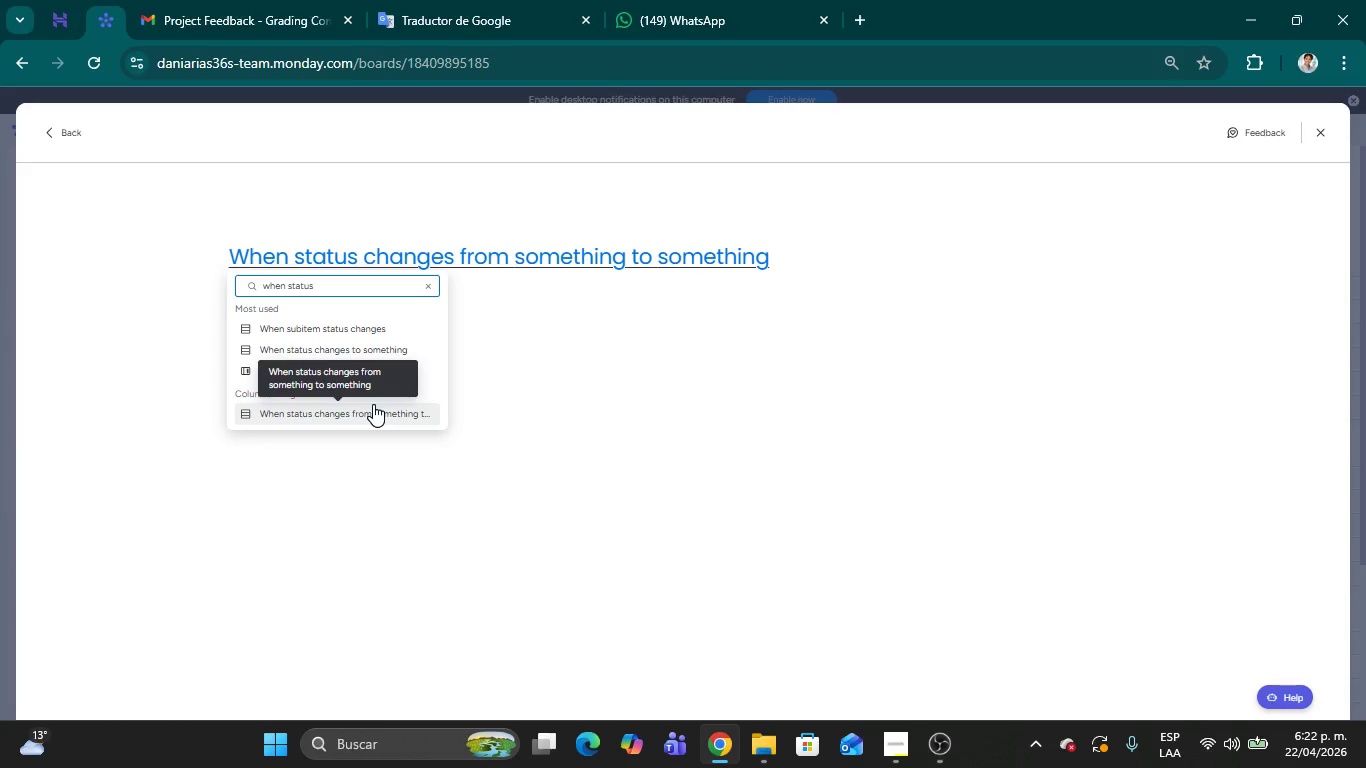 
left_click([330, 333])
 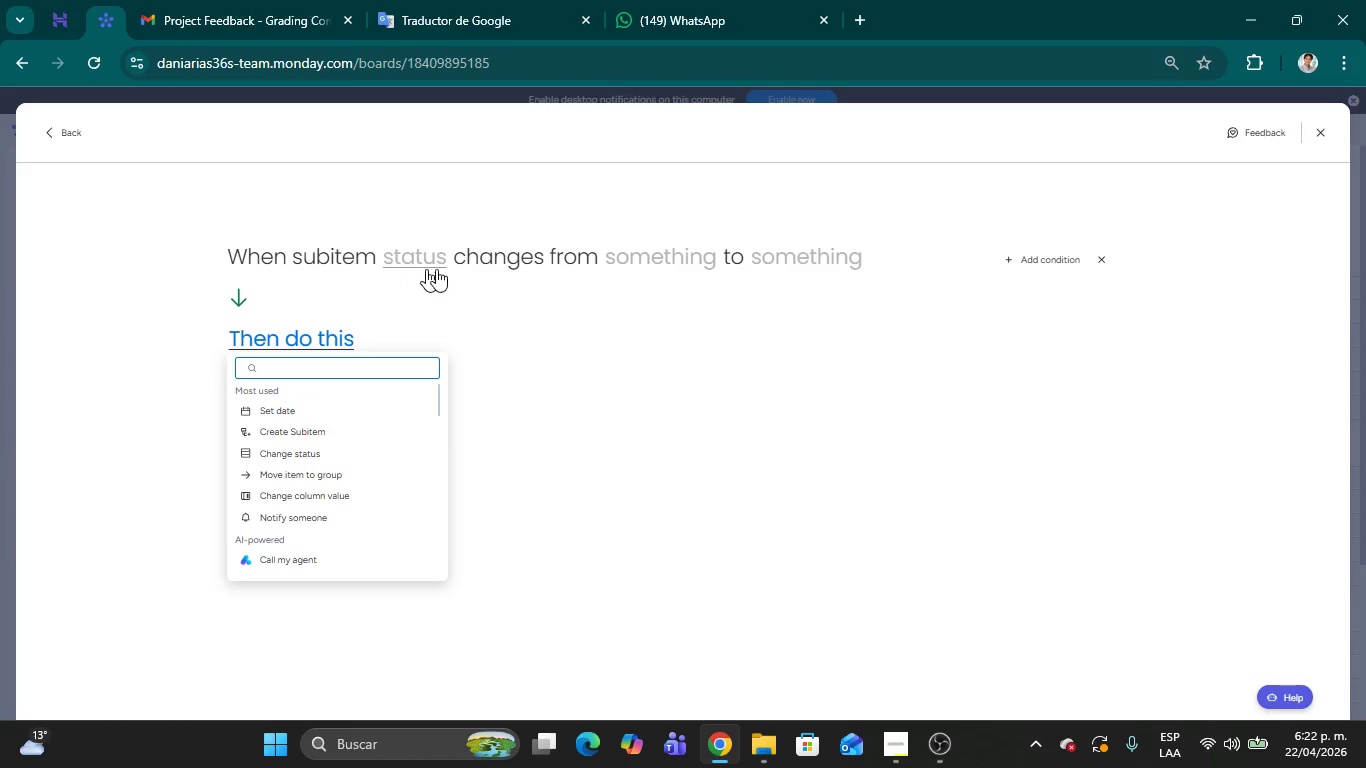 
left_click([414, 268])
 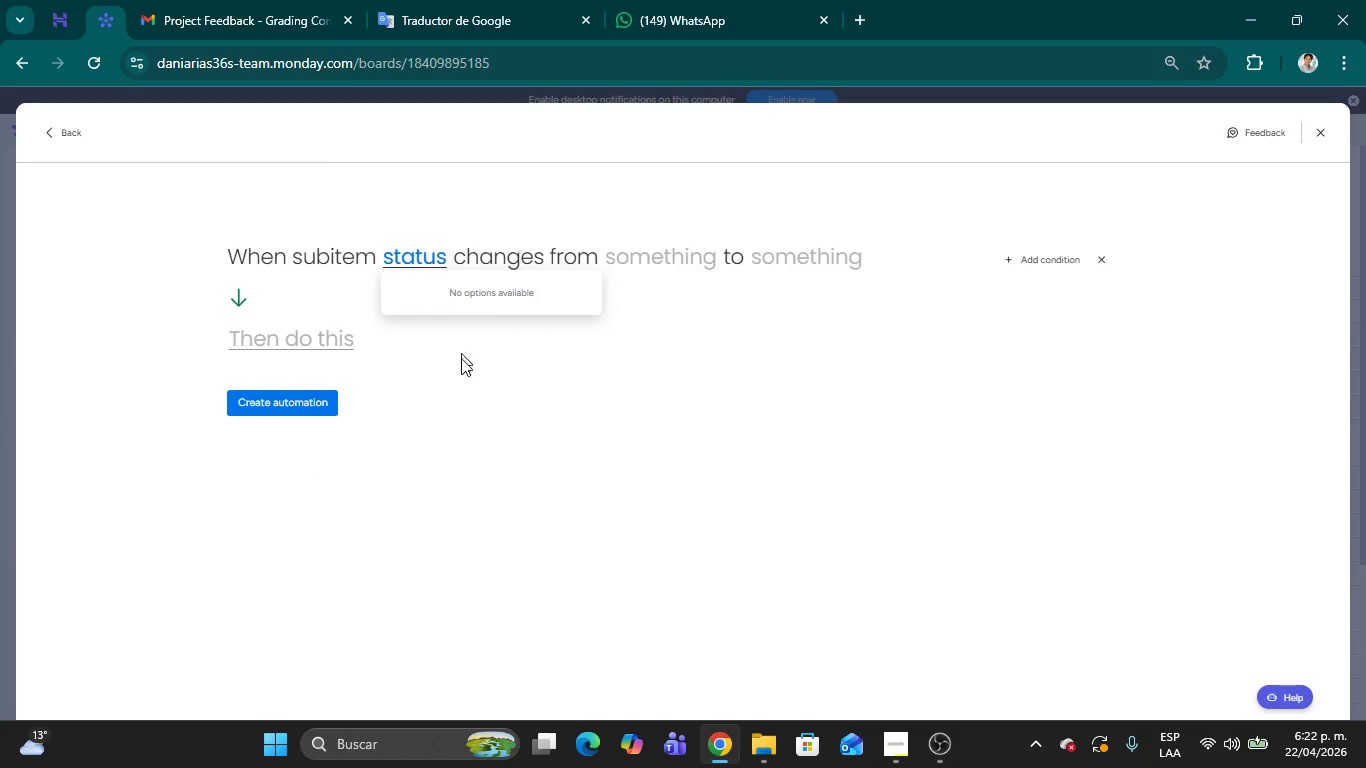 
left_click([554, 380])
 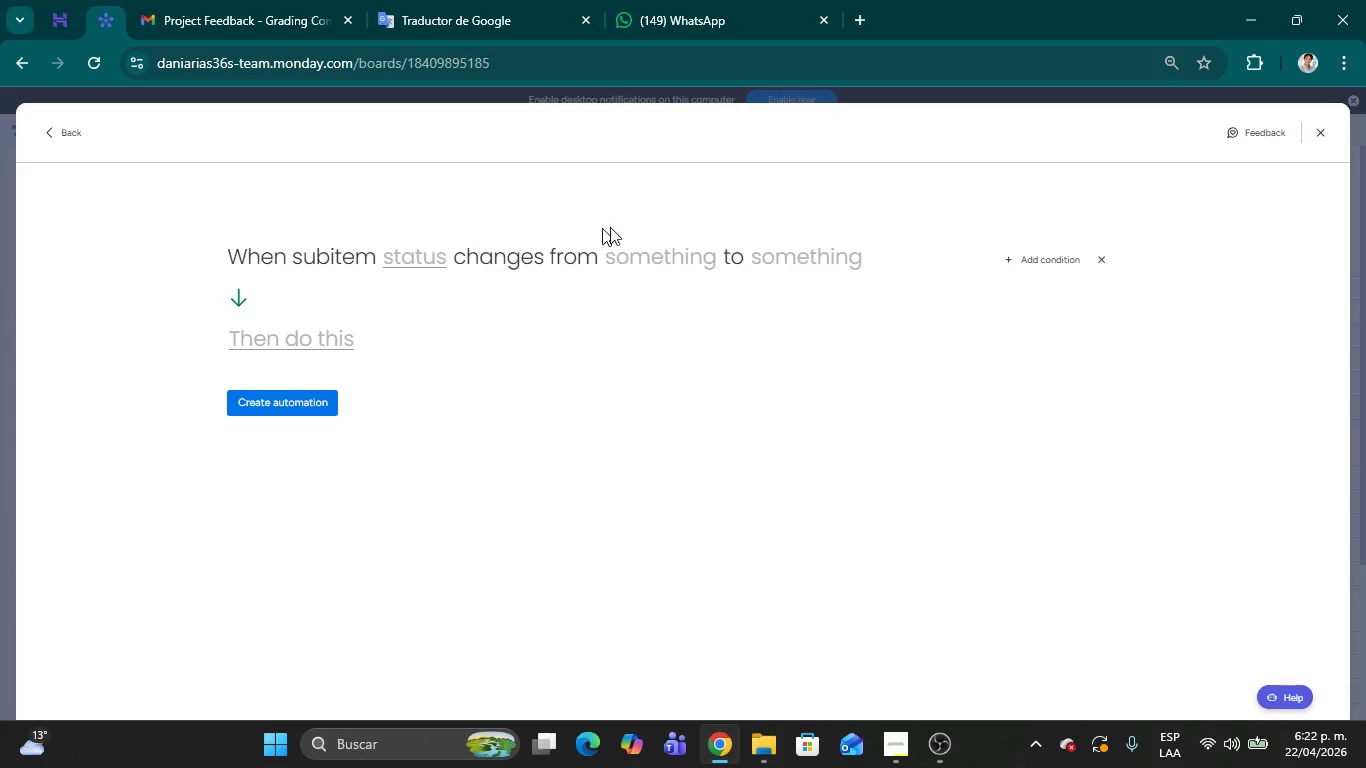 
left_click([1104, 260])
 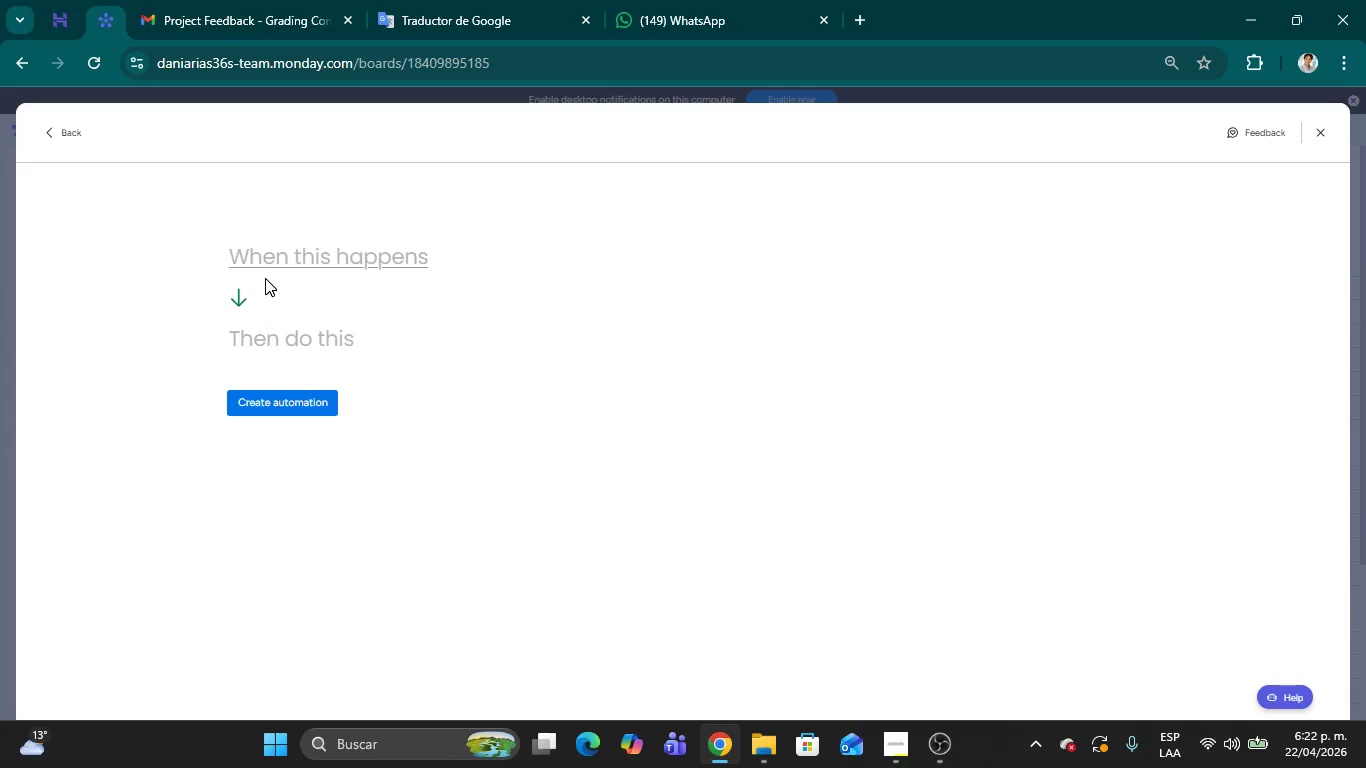 
left_click([265, 255])
 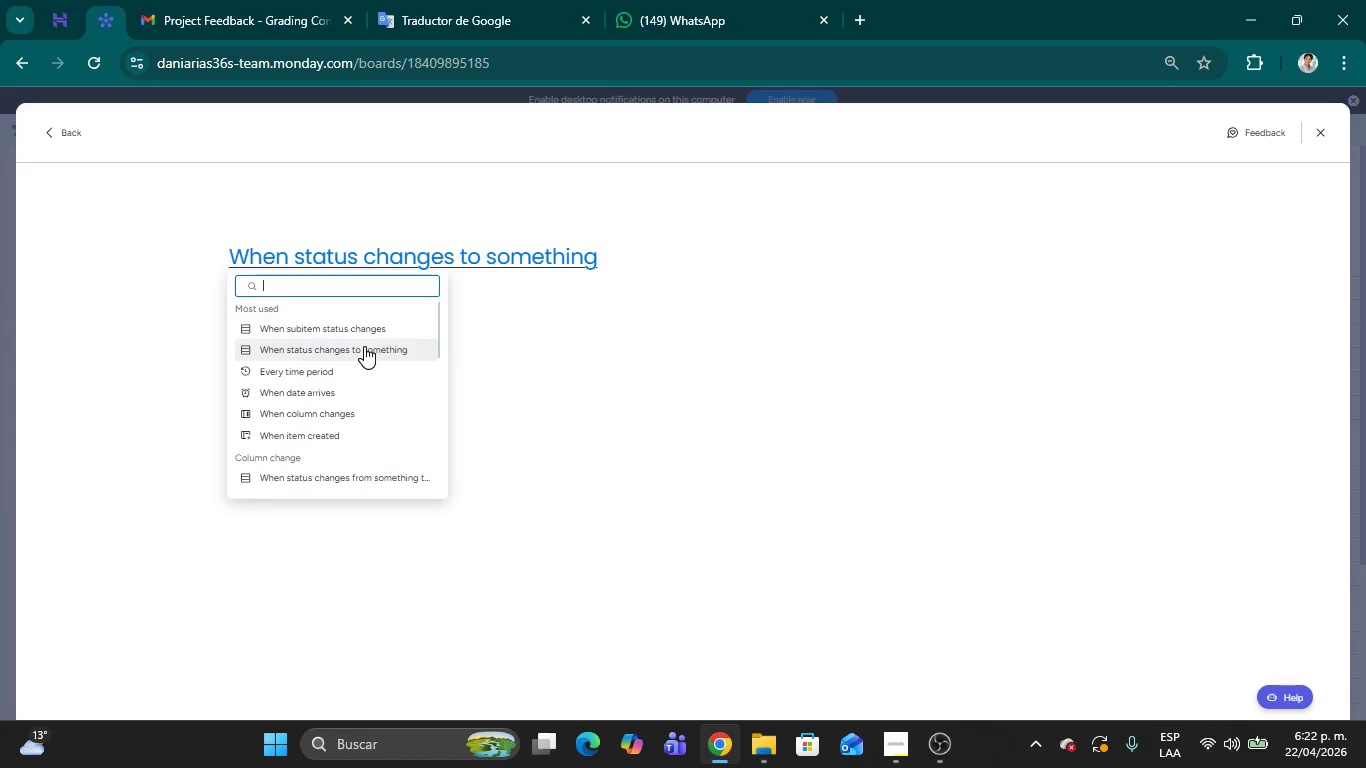 
left_click([364, 346])
 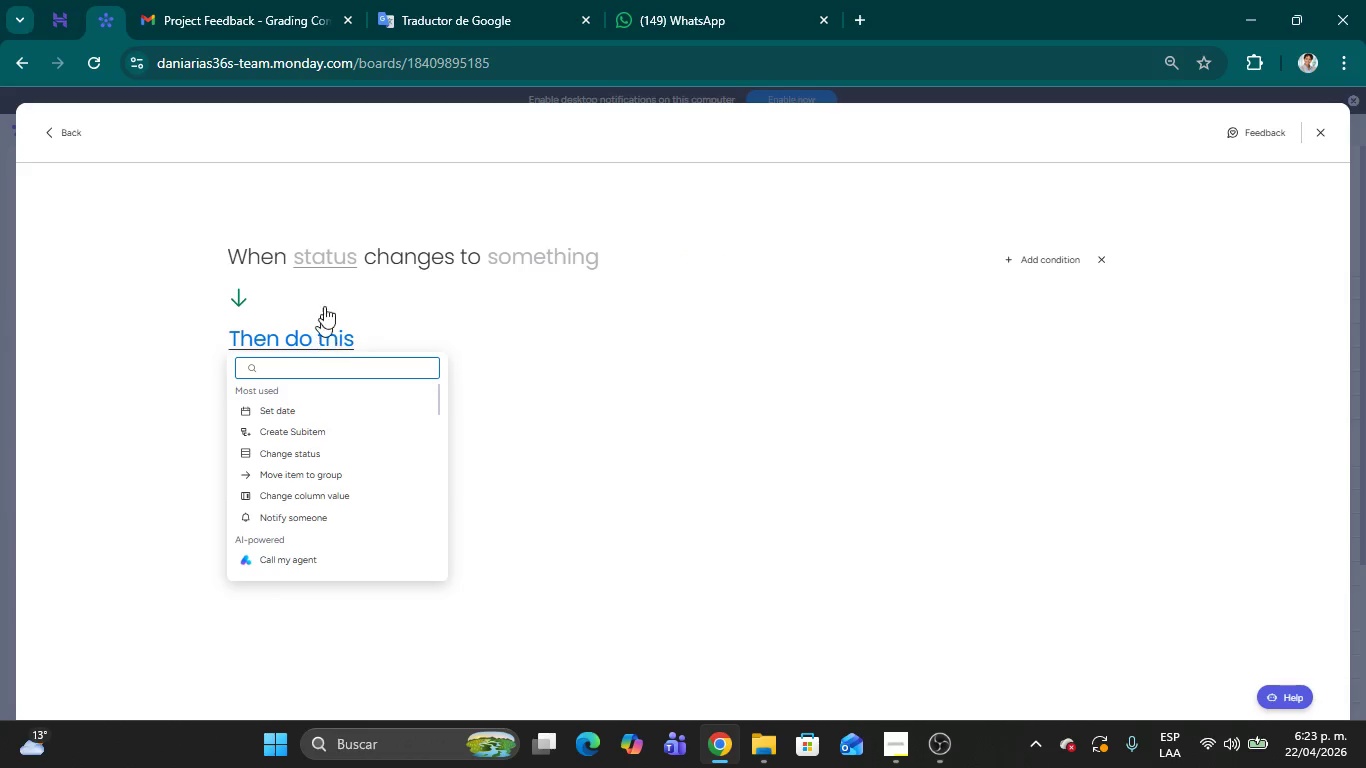 
left_click([334, 252])
 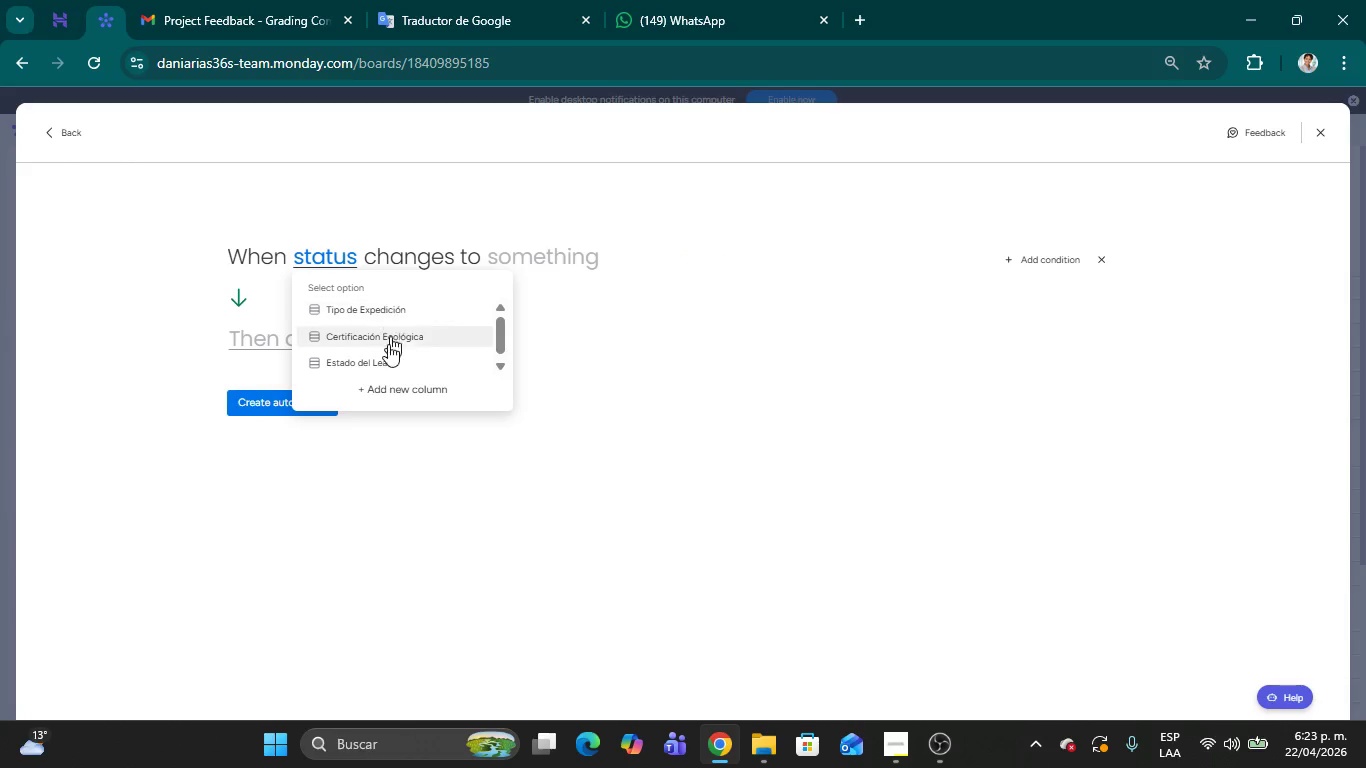 
left_click([374, 359])
 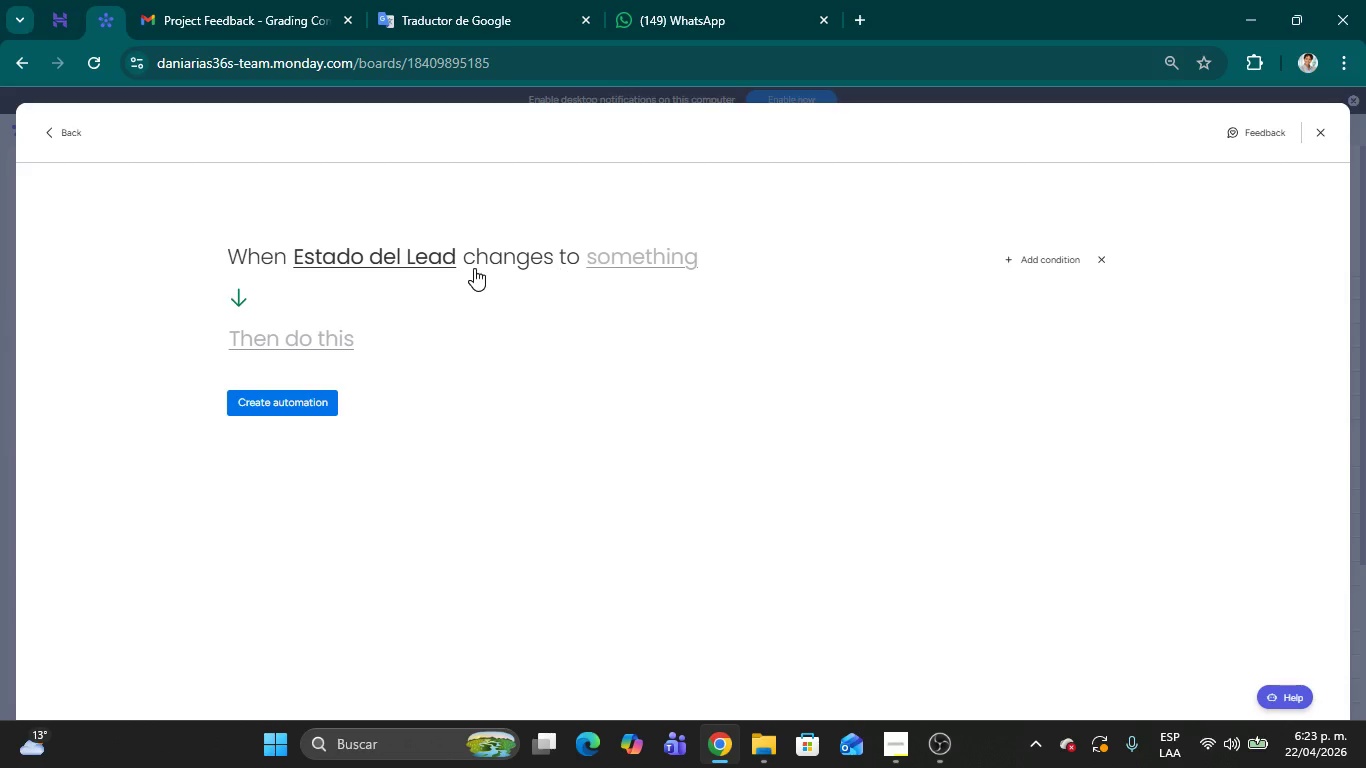 
left_click([516, 258])
 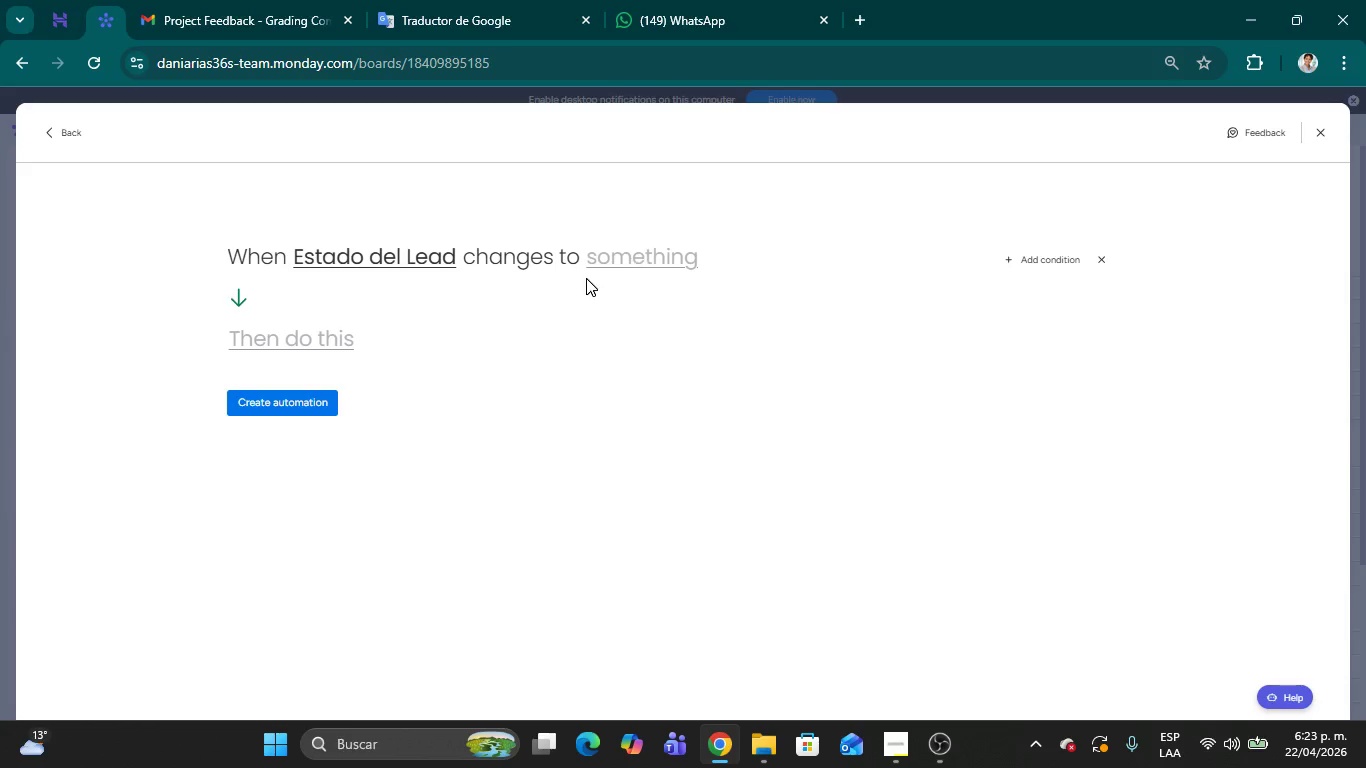 
left_click([609, 255])
 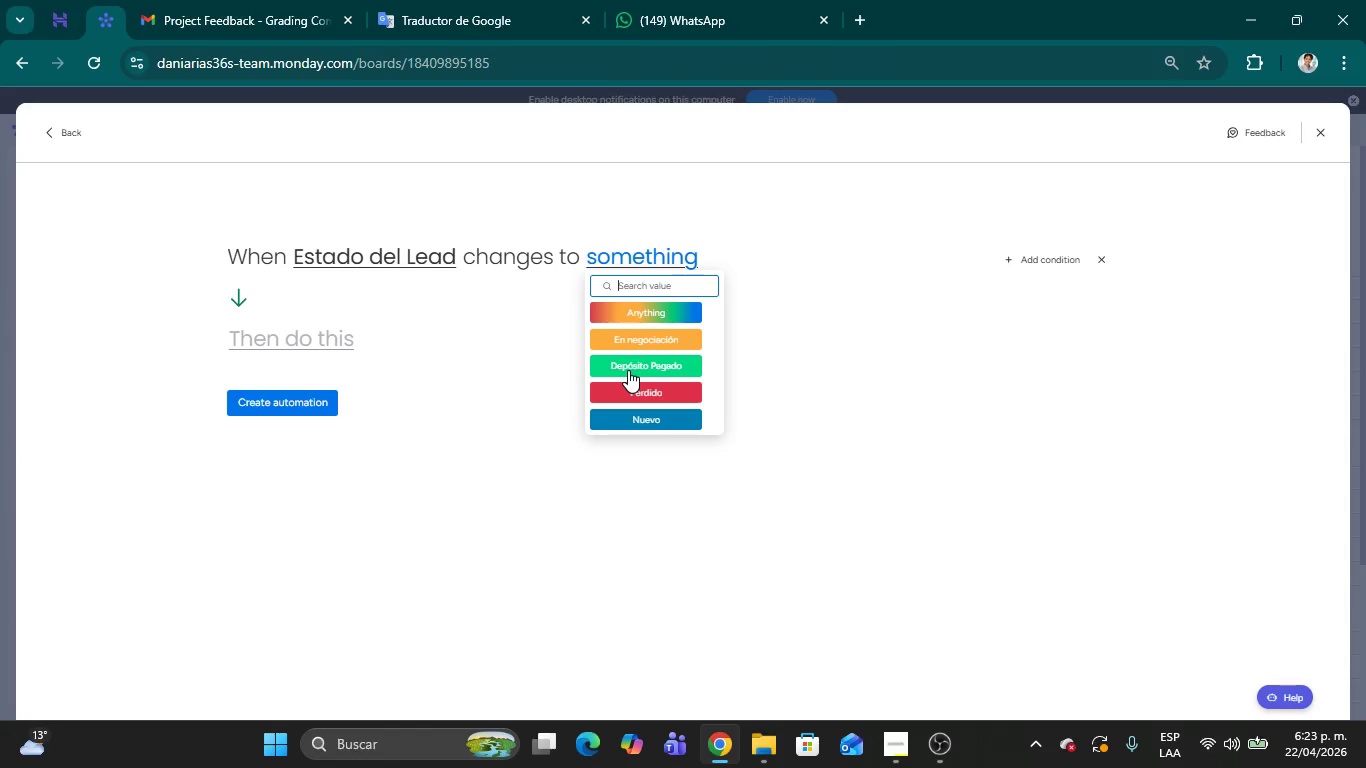 
wait(11.73)
 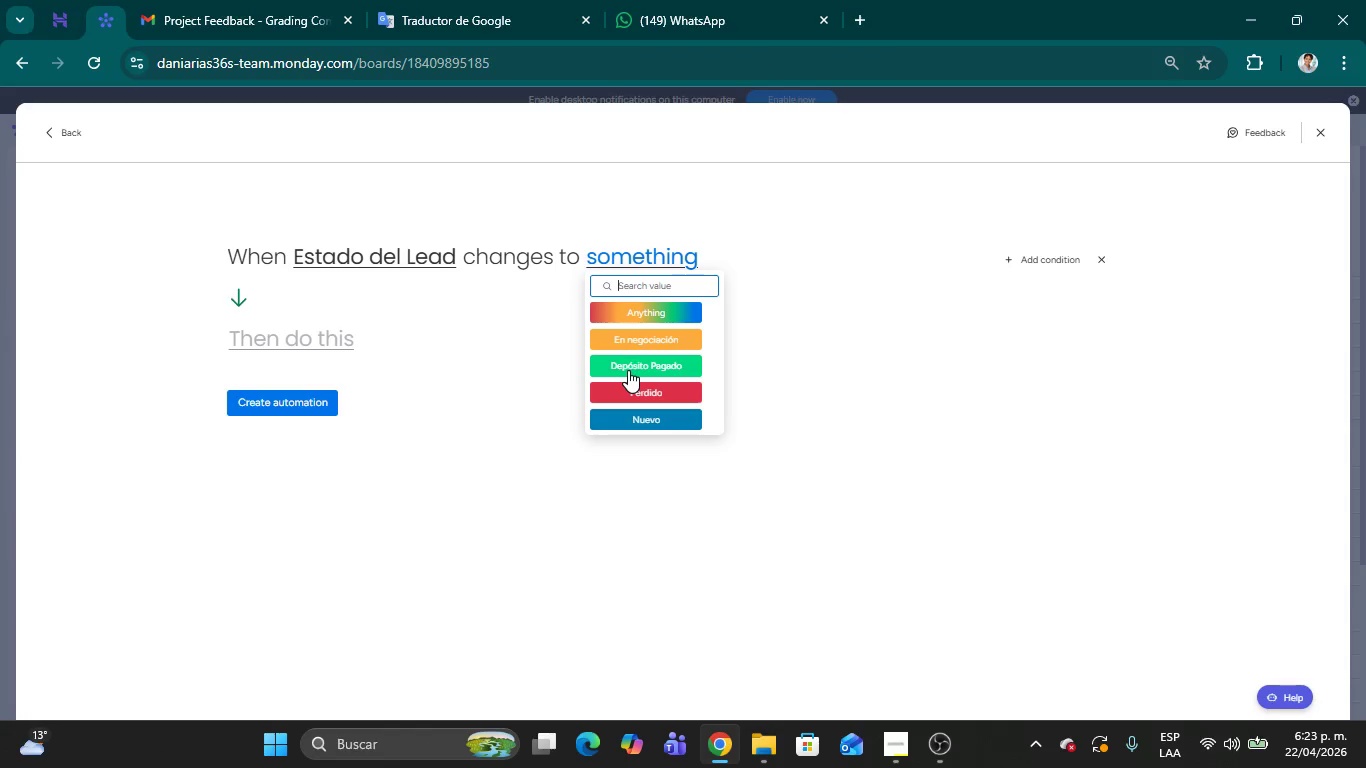 
left_click([622, 359])
 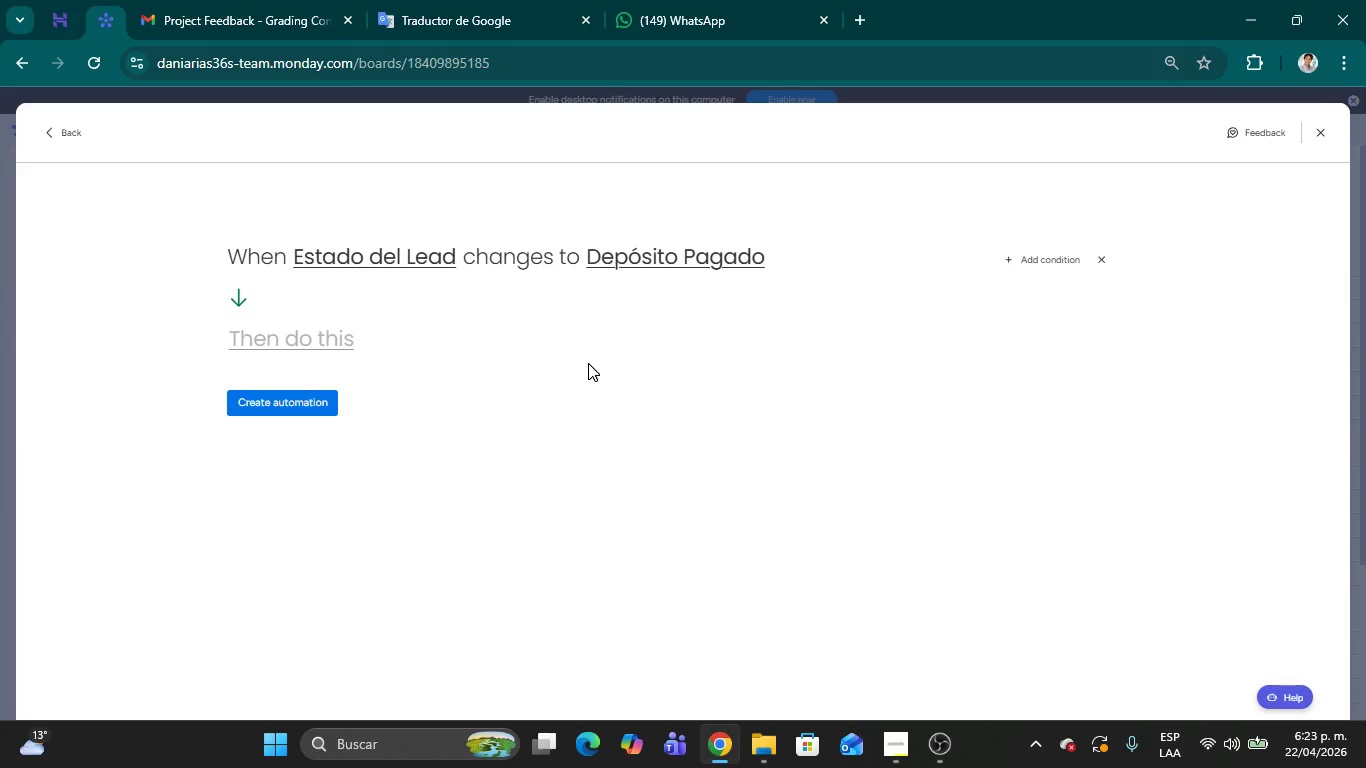 
wait(5.06)
 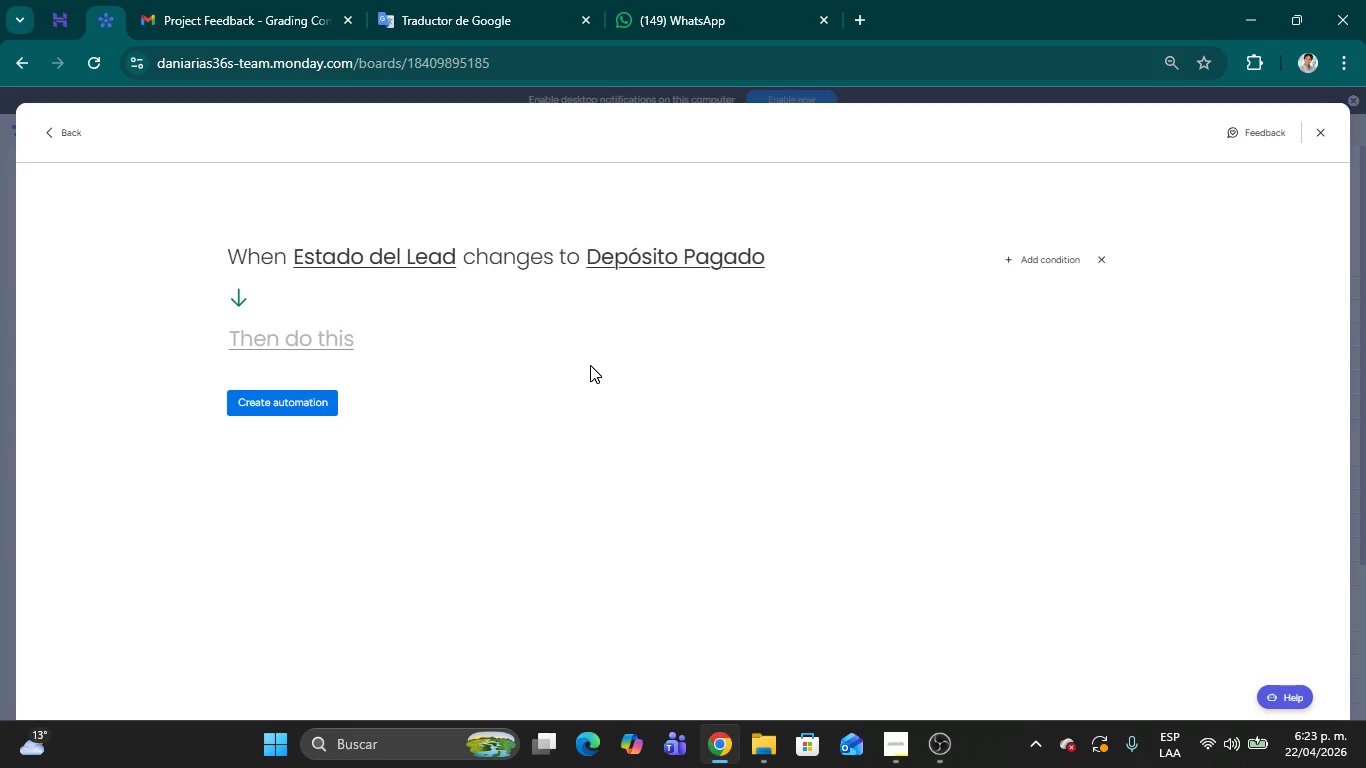 
left_click([248, 331])
 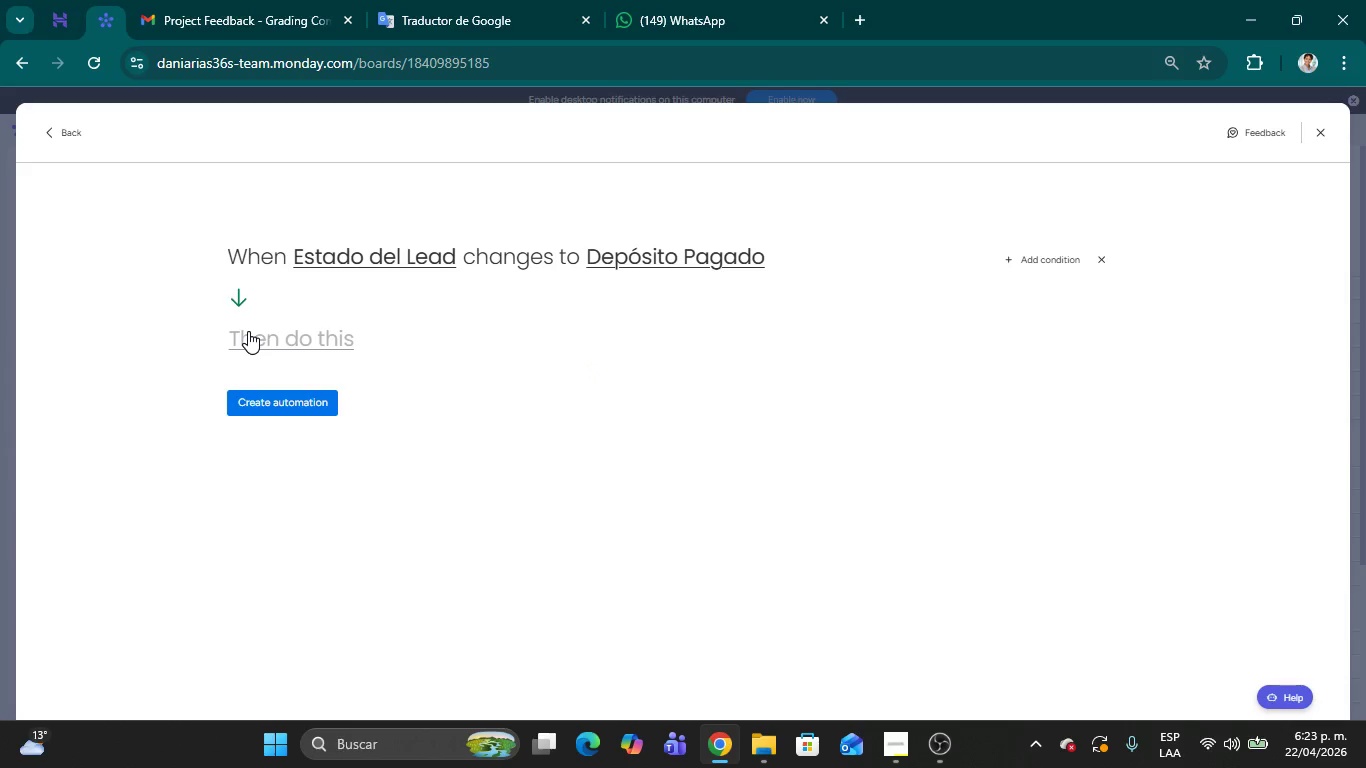 
mouse_move([567, 364])
 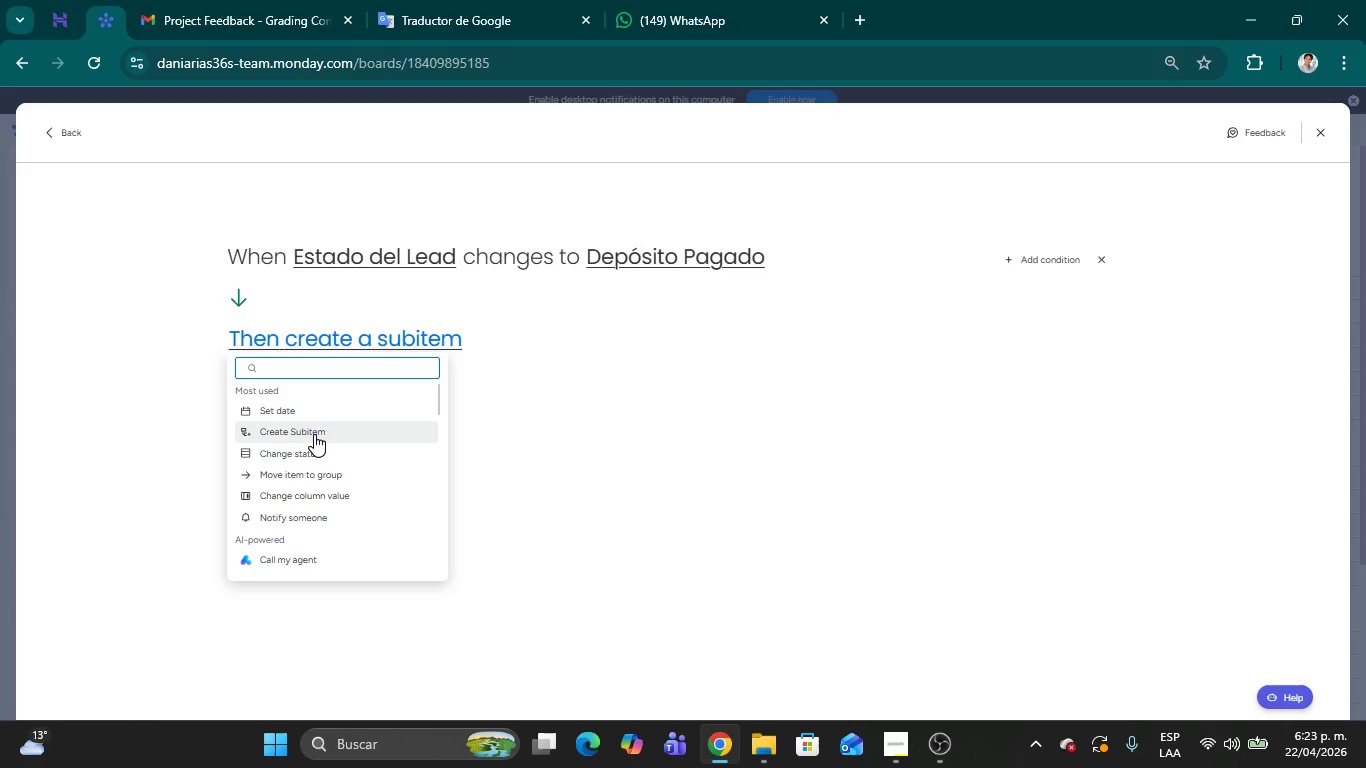 
wait(6.12)
 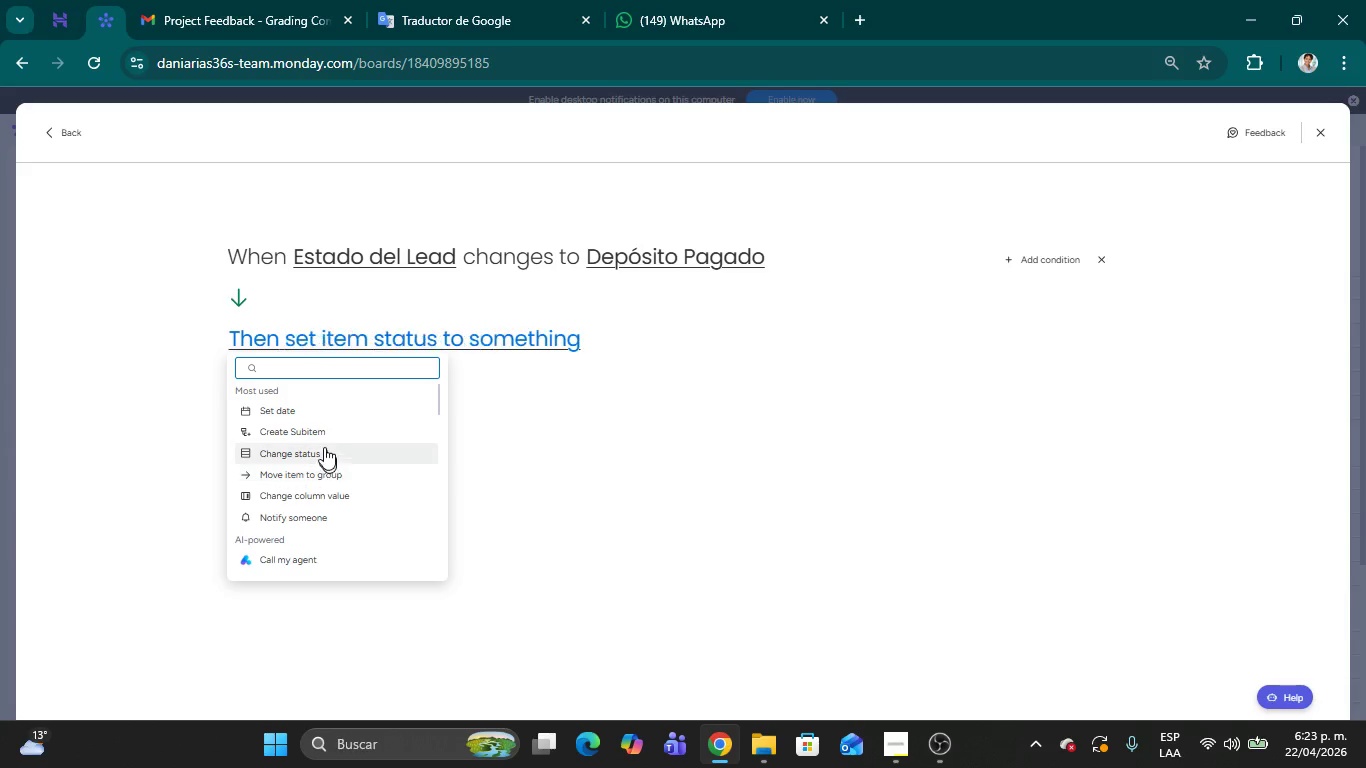 
scroll: coordinate [321, 451], scroll_direction: down, amount: 1.0
 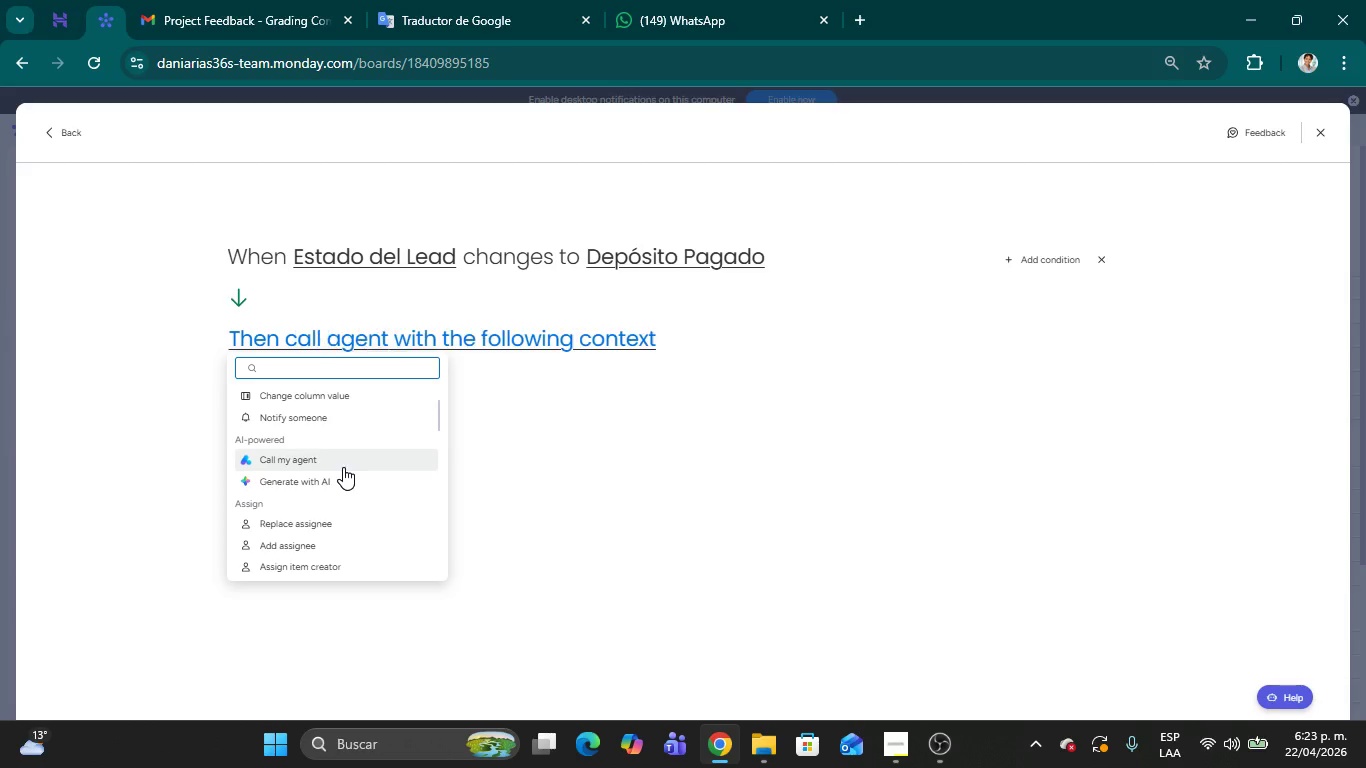 
type(bo)
 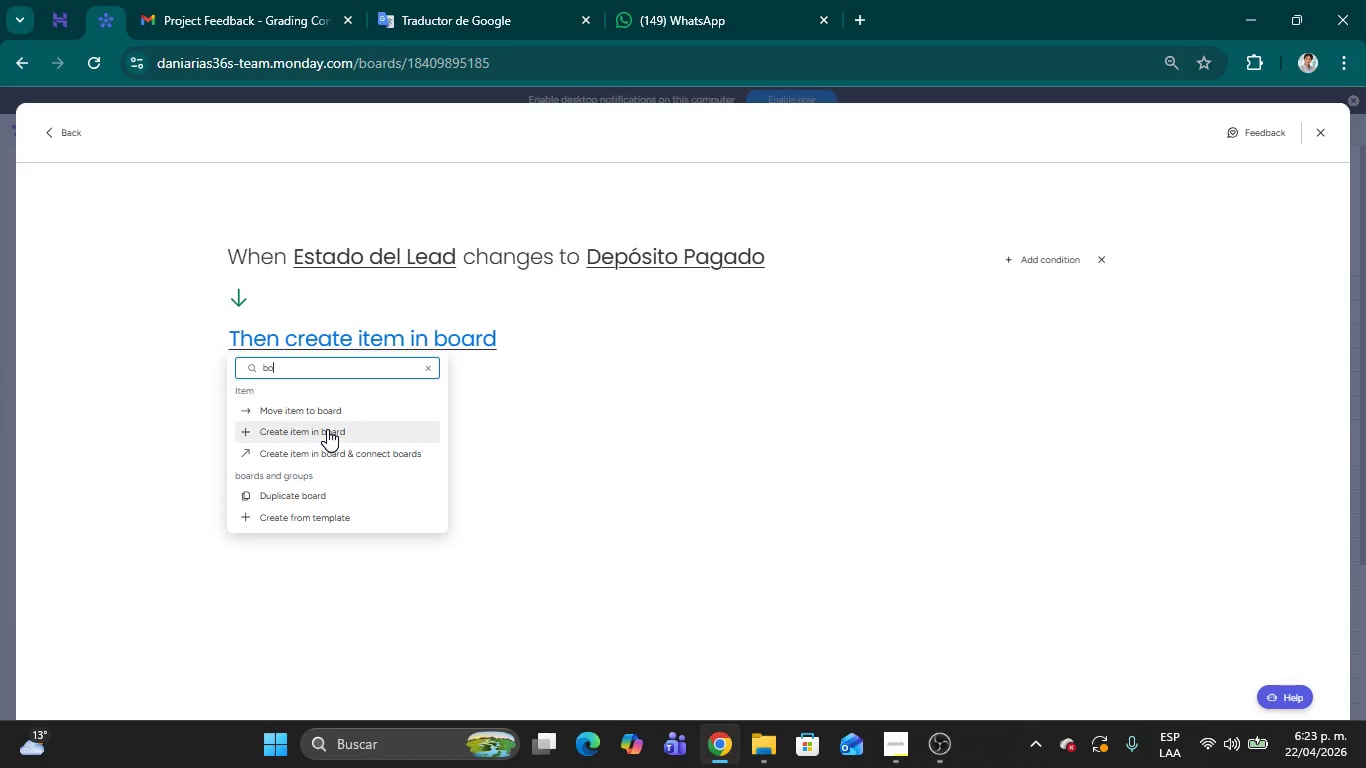 
scroll: coordinate [343, 467], scroll_direction: down, amount: 1.0
 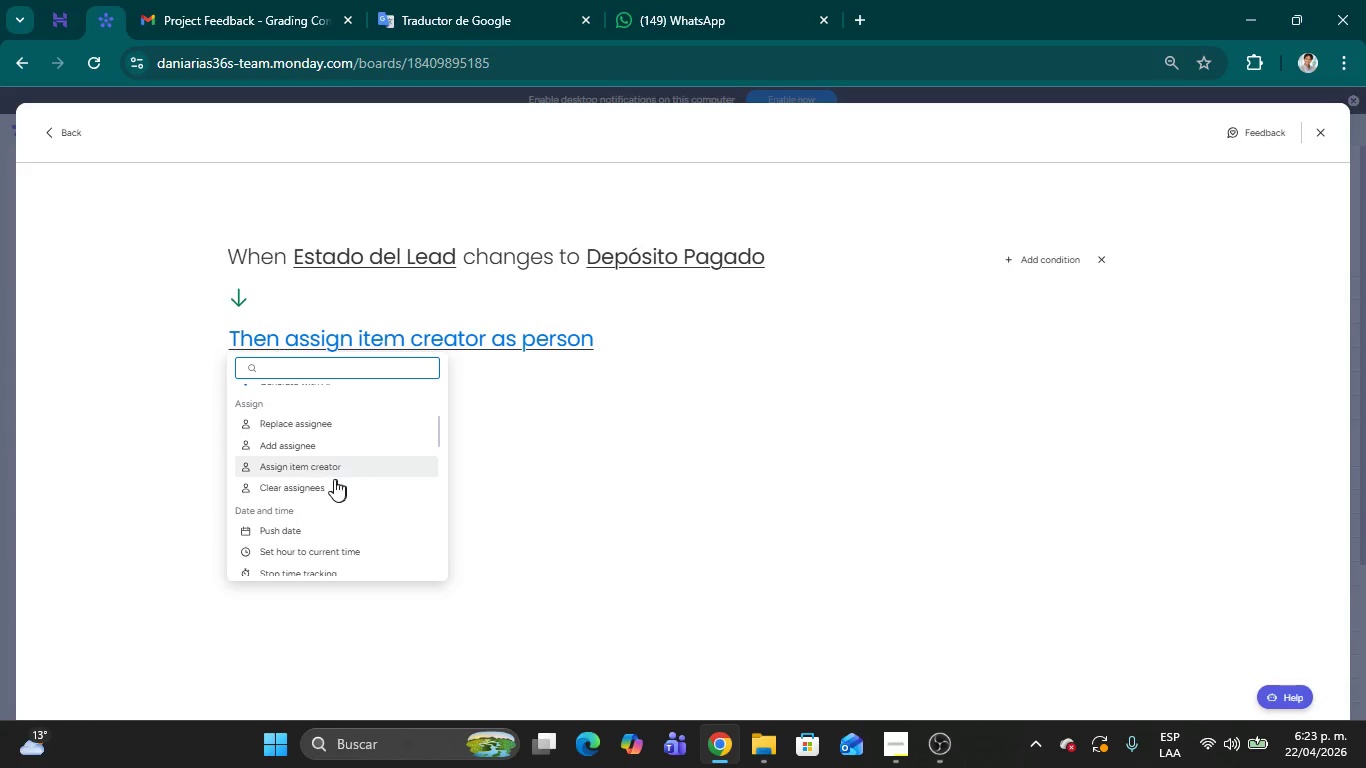 
left_click([327, 429])
 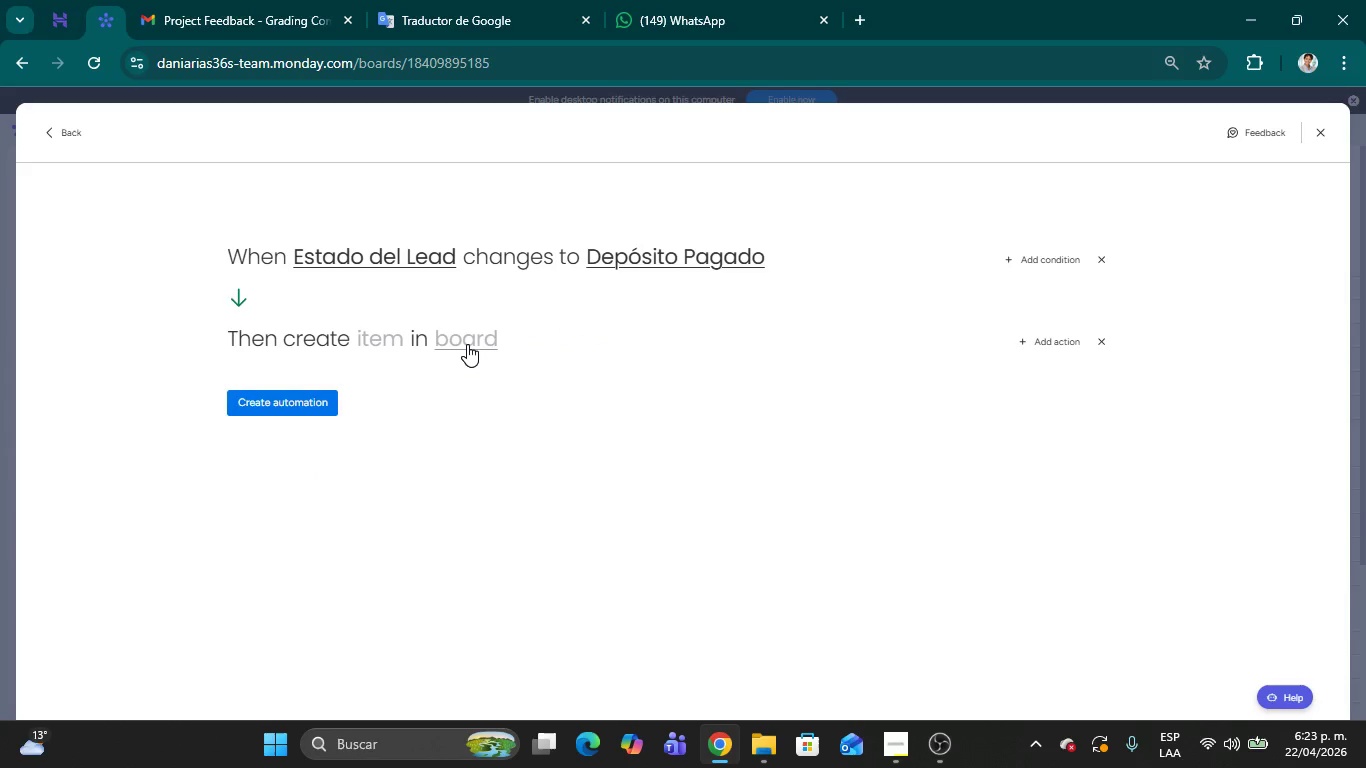 
wait(8.14)
 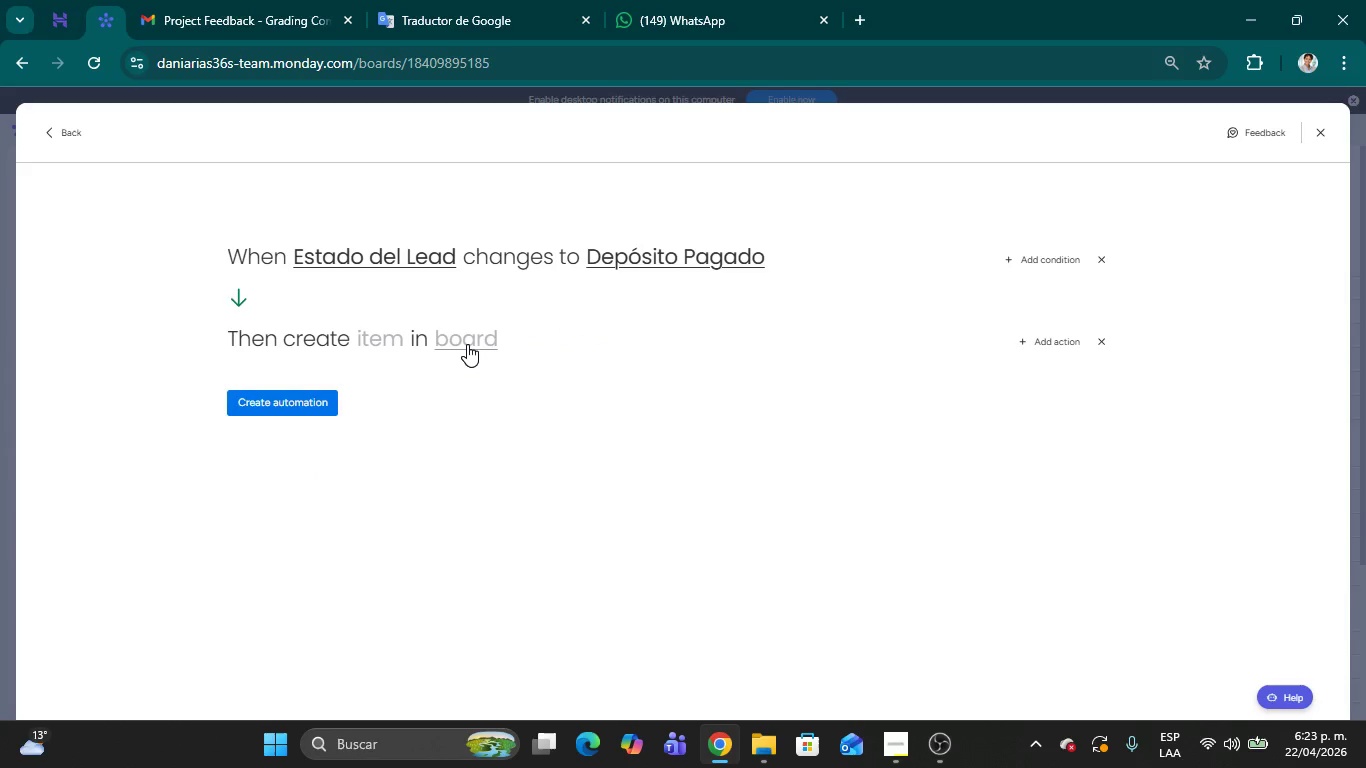 
left_click([467, 344])
 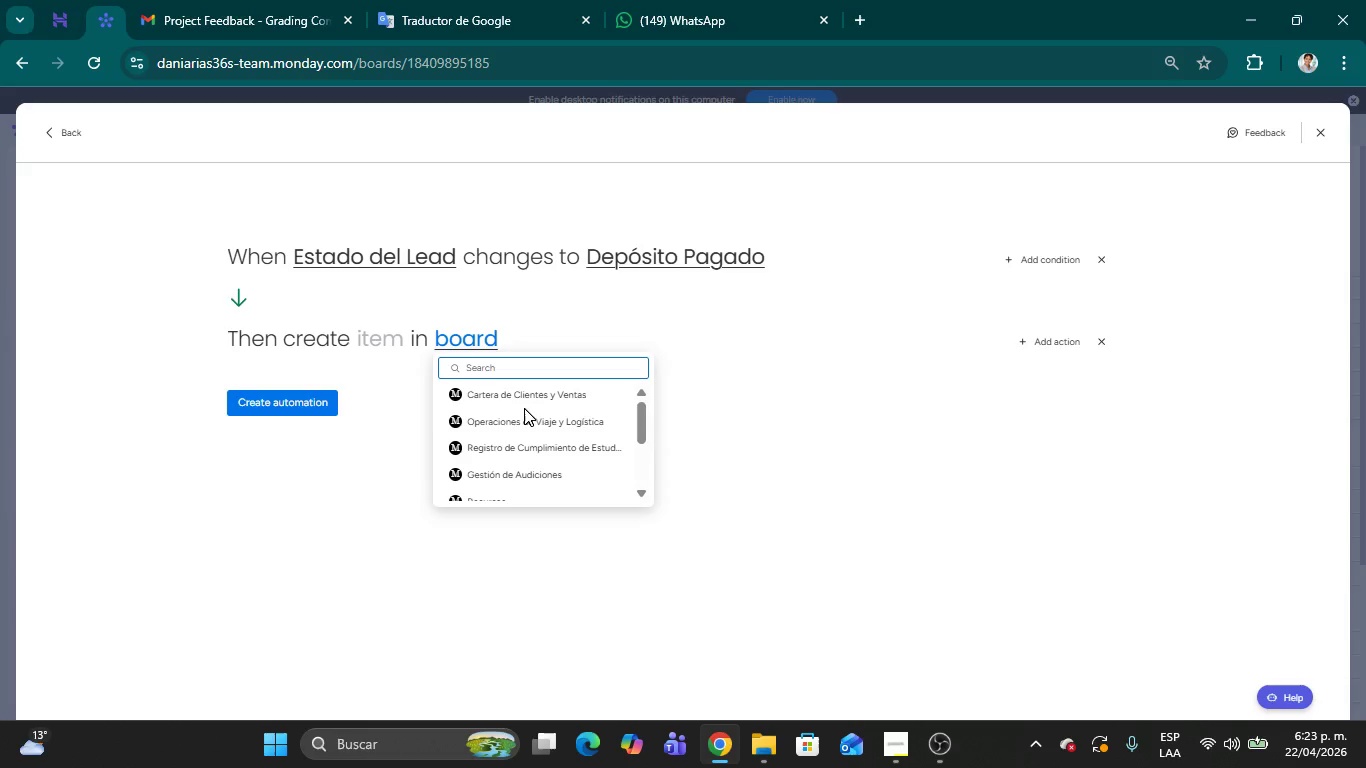 
left_click([543, 429])
 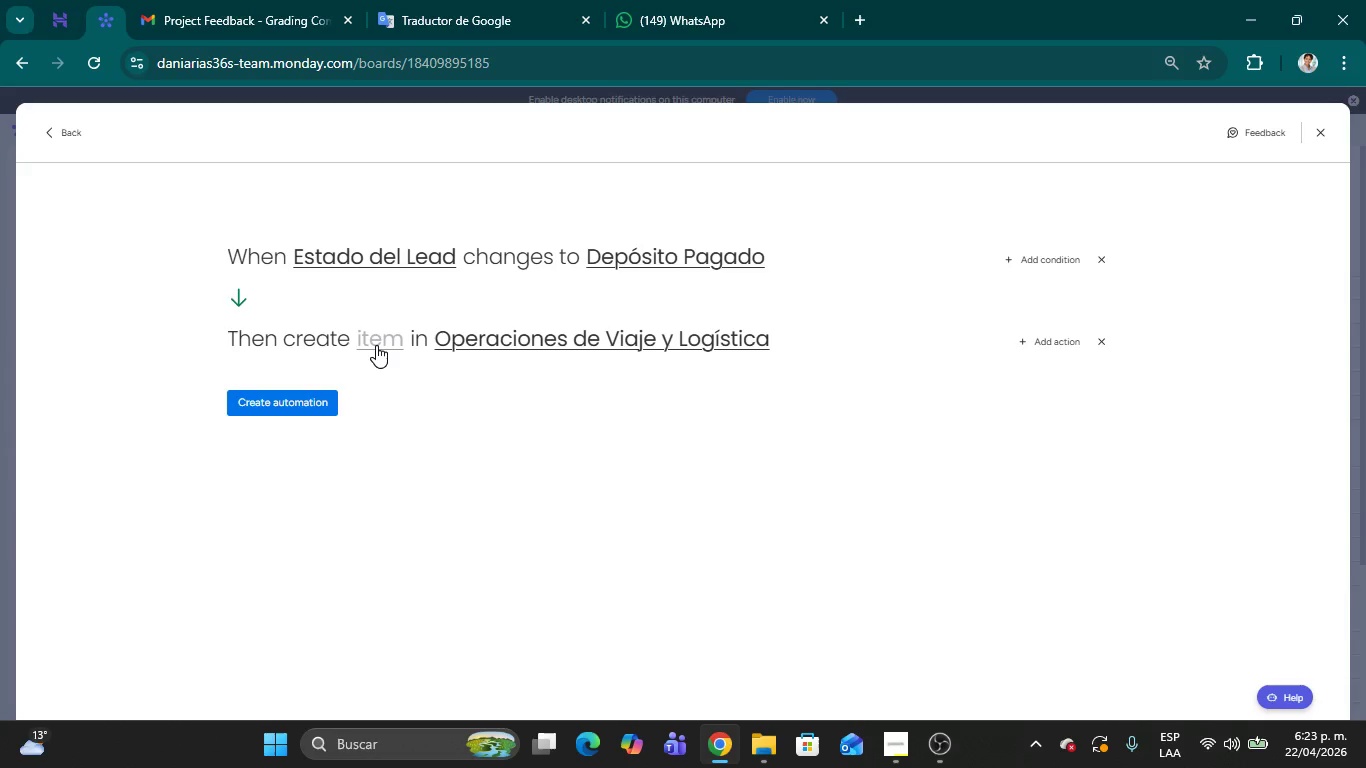 
wait(5.14)
 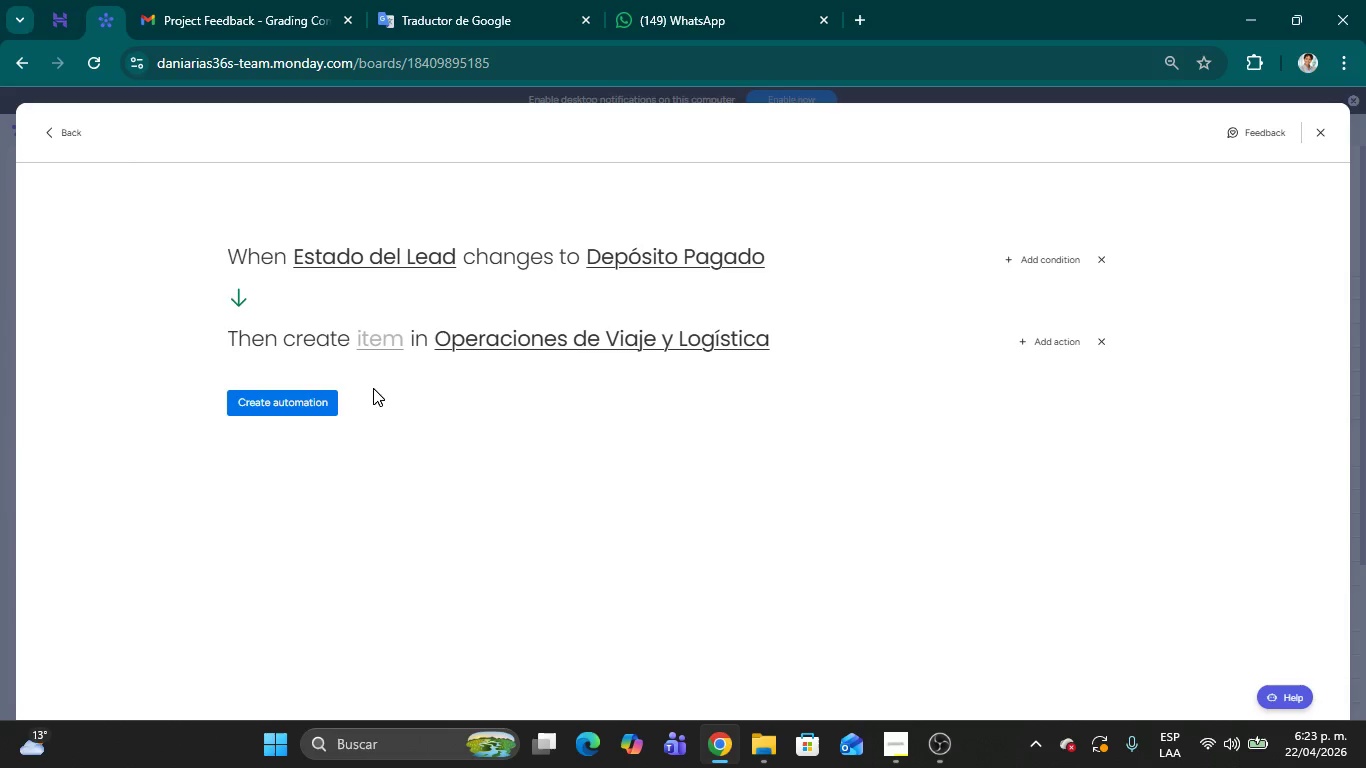 
left_click([376, 345])
 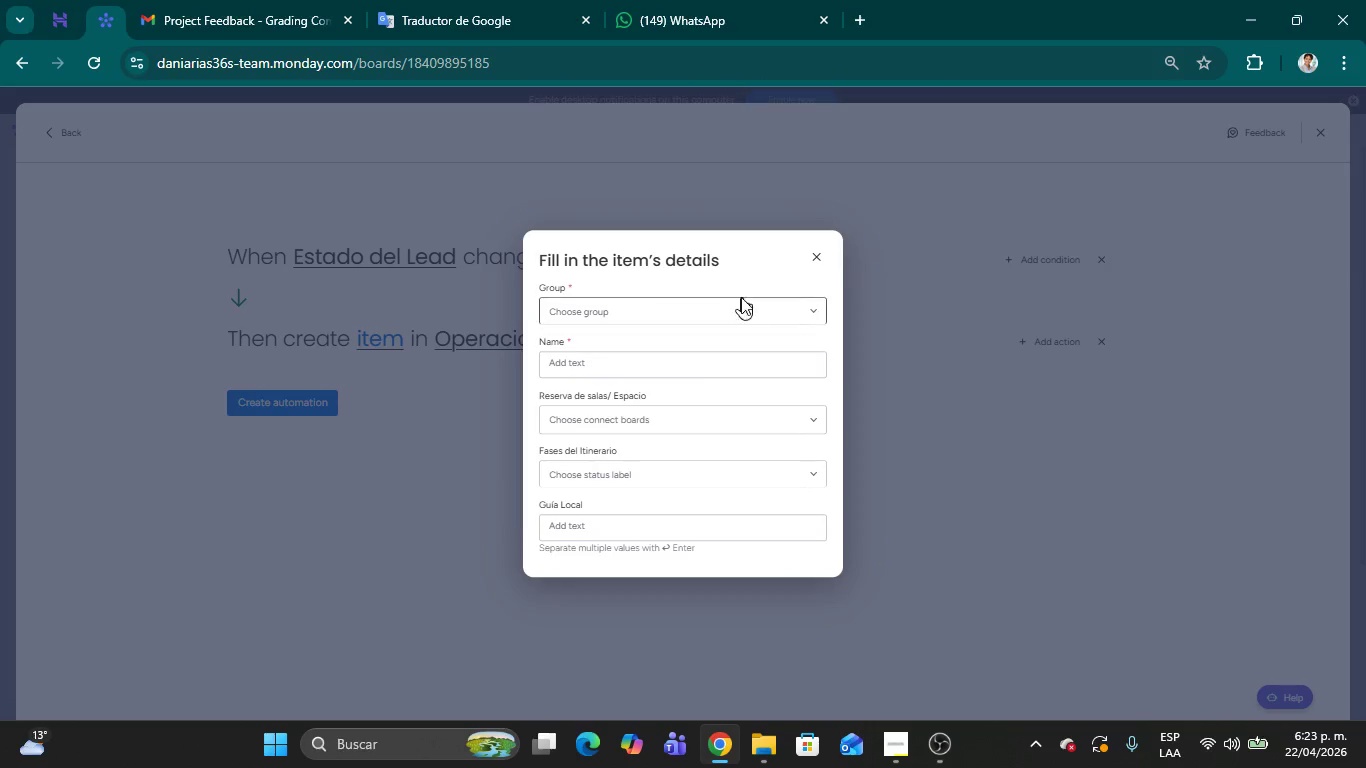 
left_click([813, 259])
 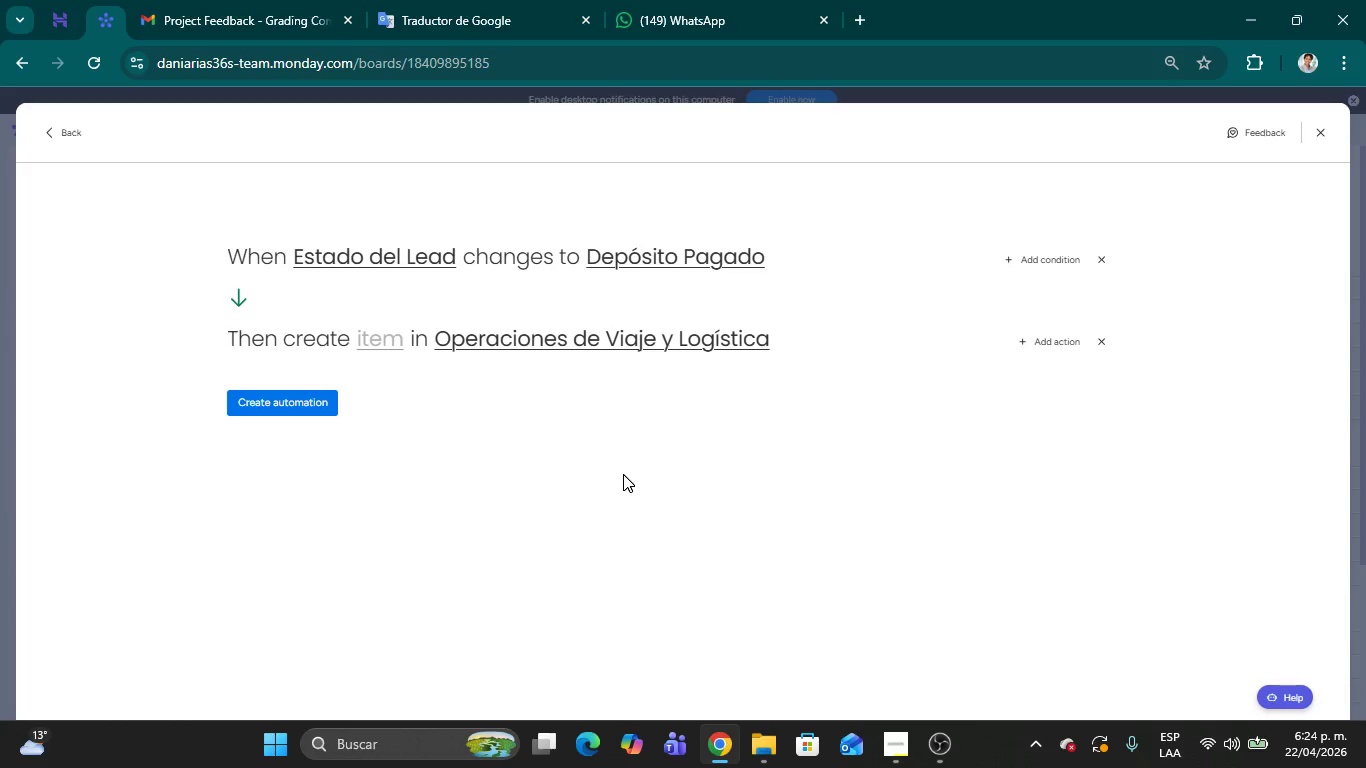 
wait(9.91)
 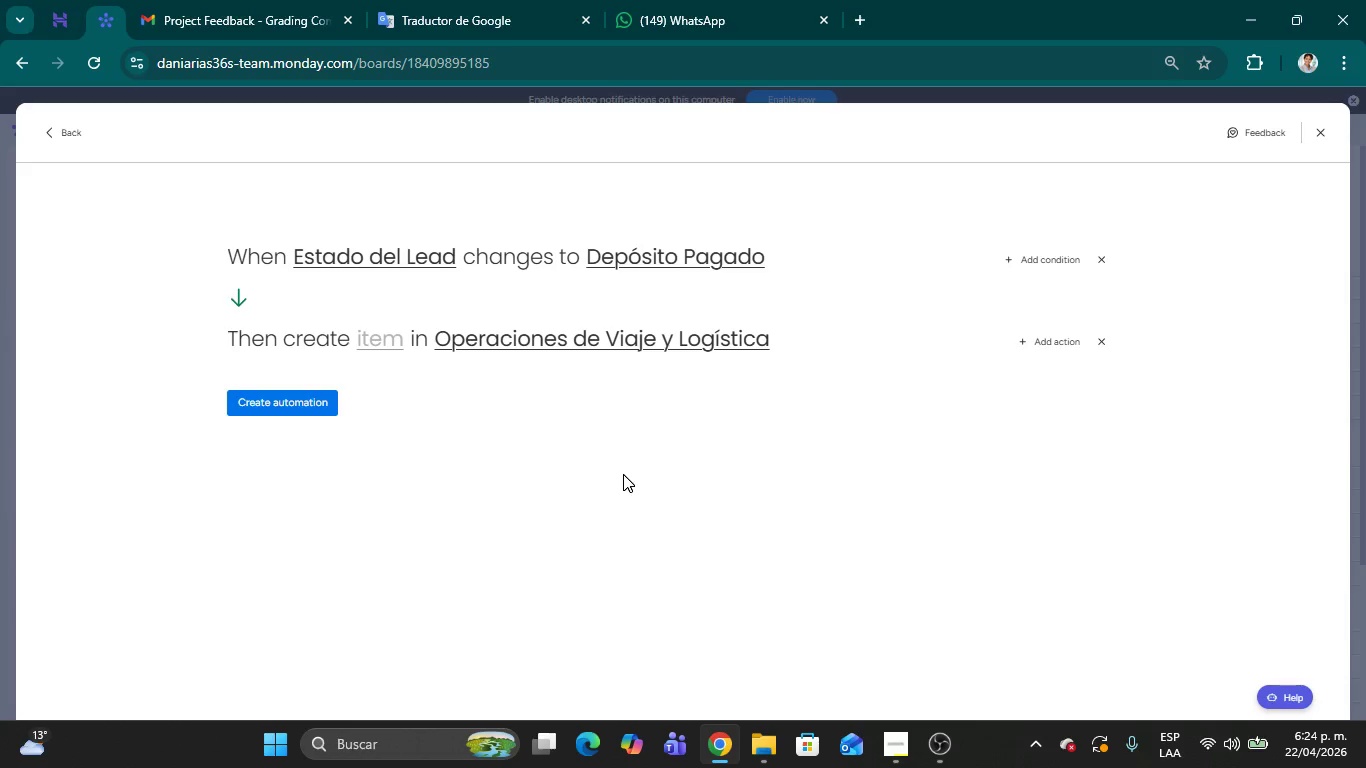 
left_click([377, 339])
 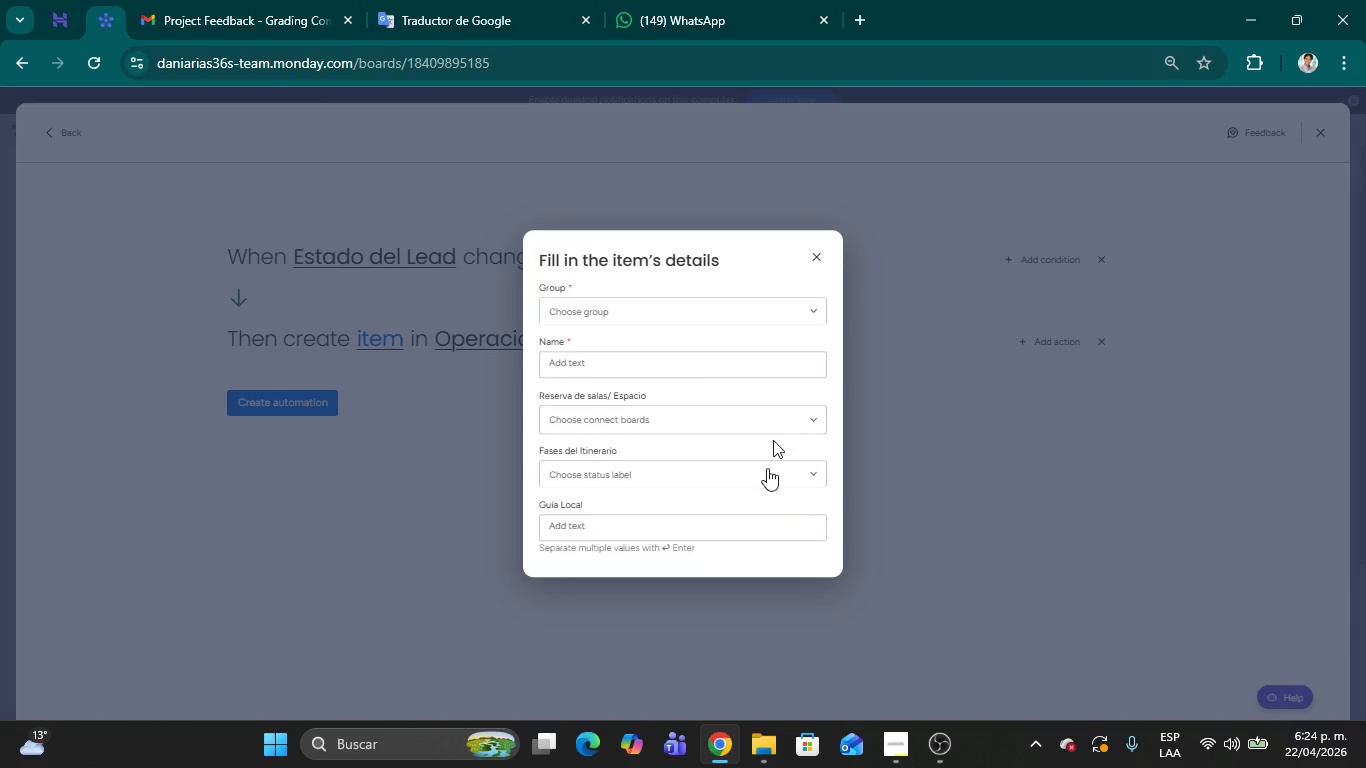 
left_click([813, 250])
 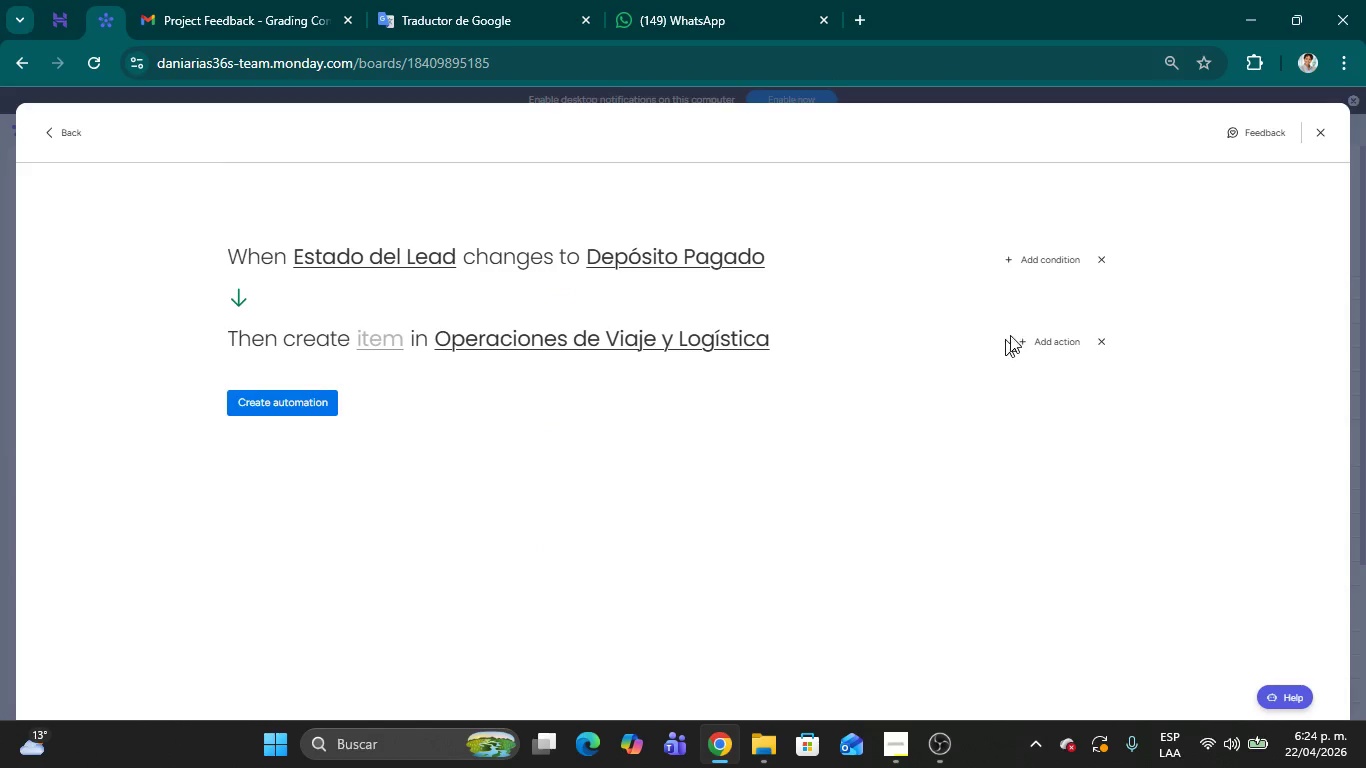 
left_click([1032, 338])
 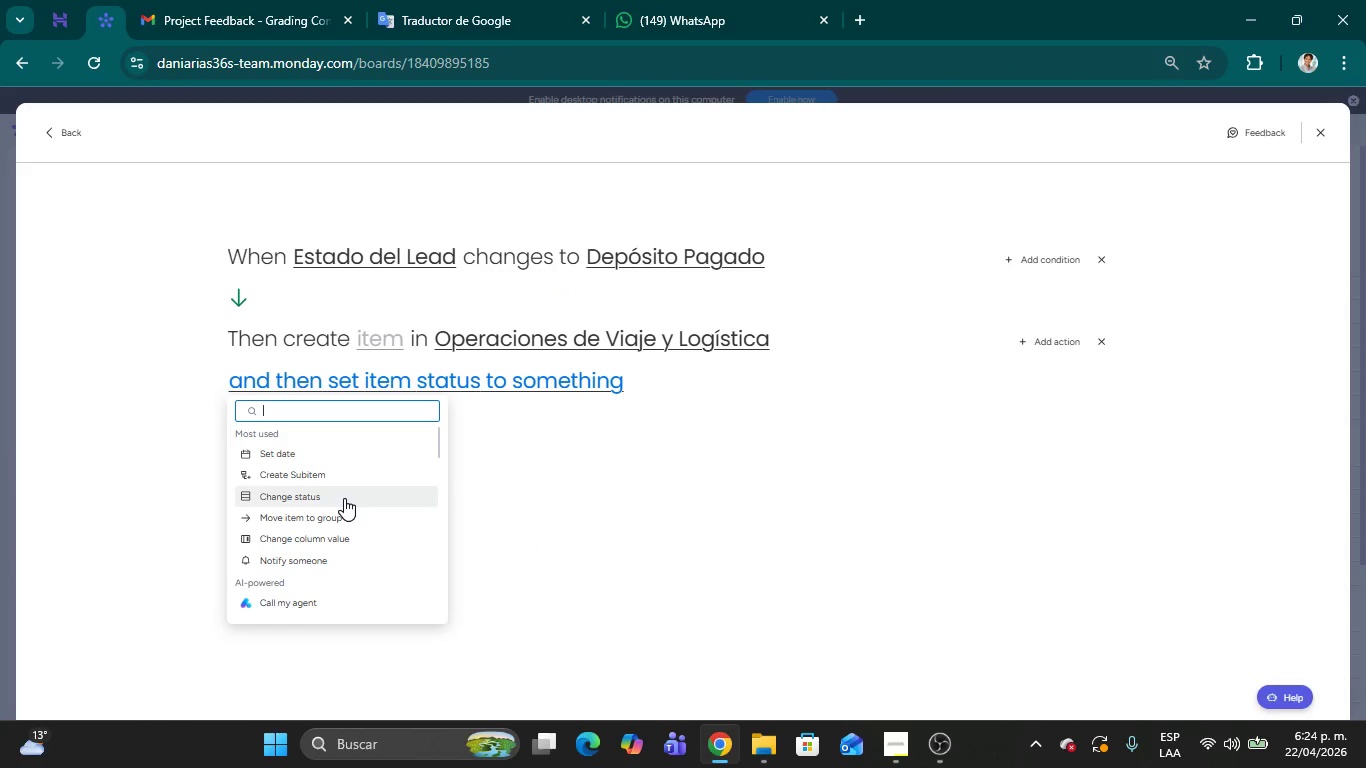 
type(lik)
key(Backspace)
type(n)
key(Backspace)
key(Backspace)
key(Backspace)
key(Backspace)
 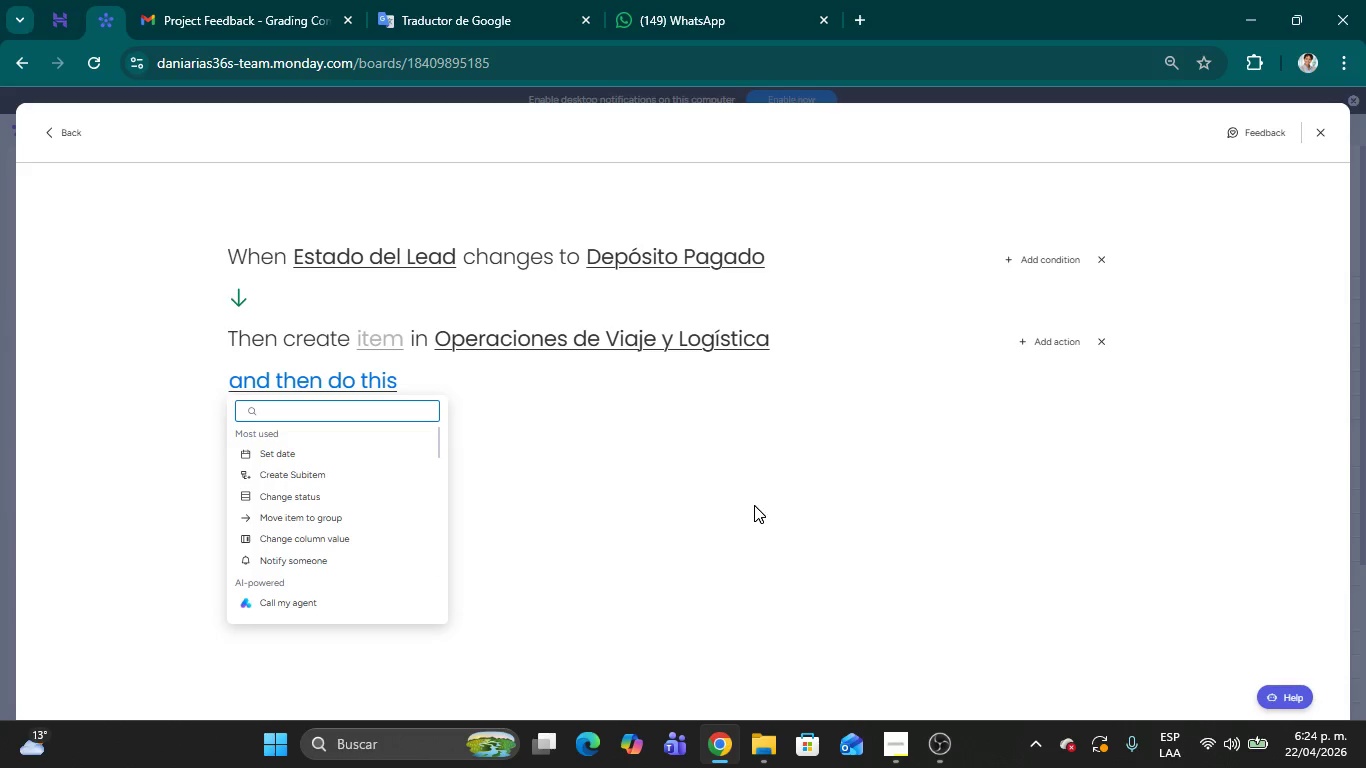 
left_click([794, 543])
 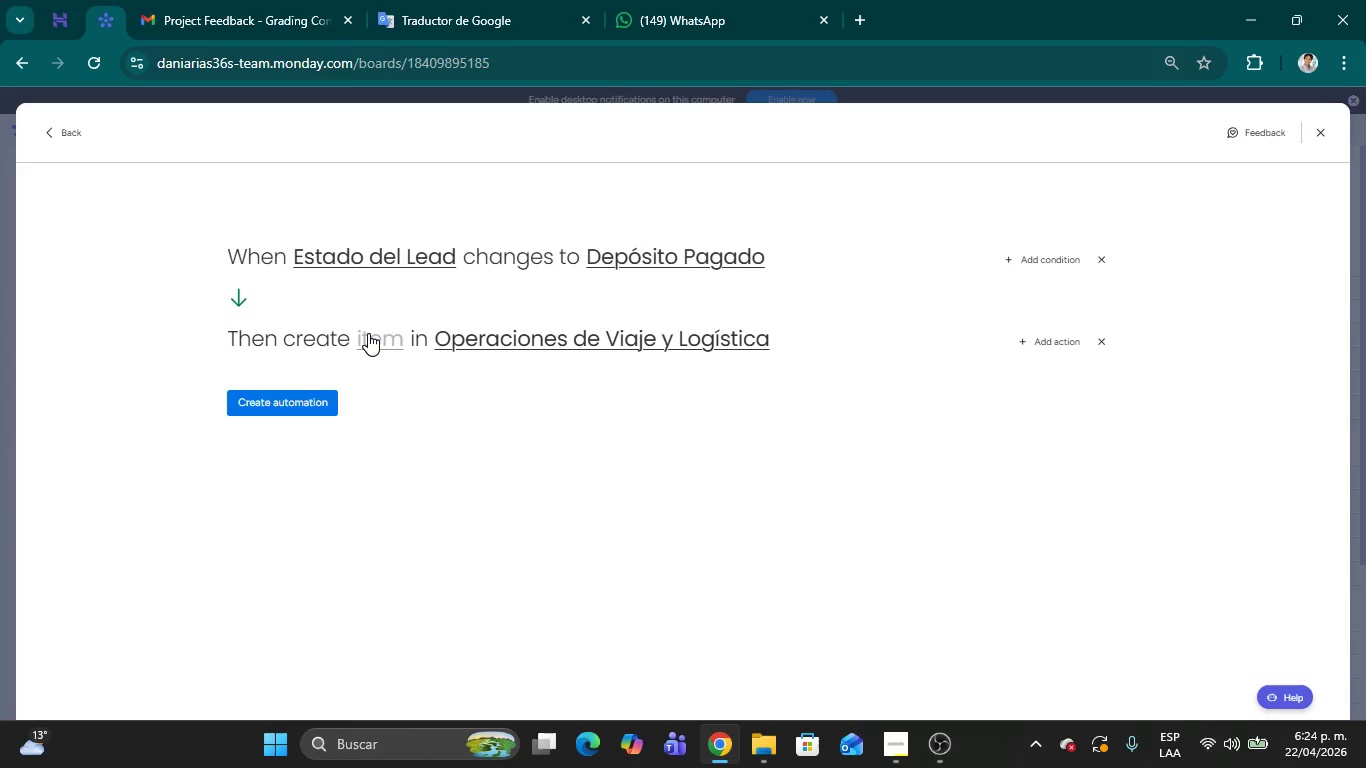 
wait(14.19)
 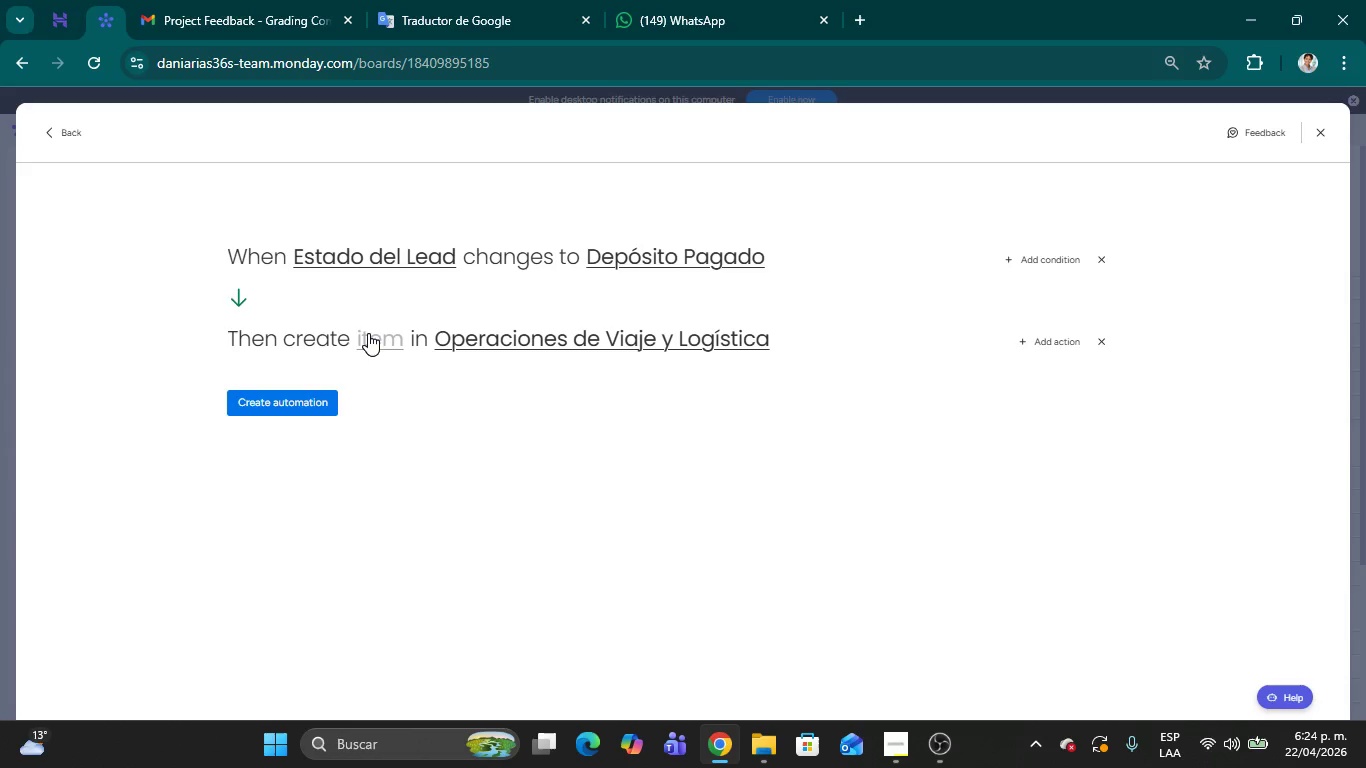 
left_click([372, 339])
 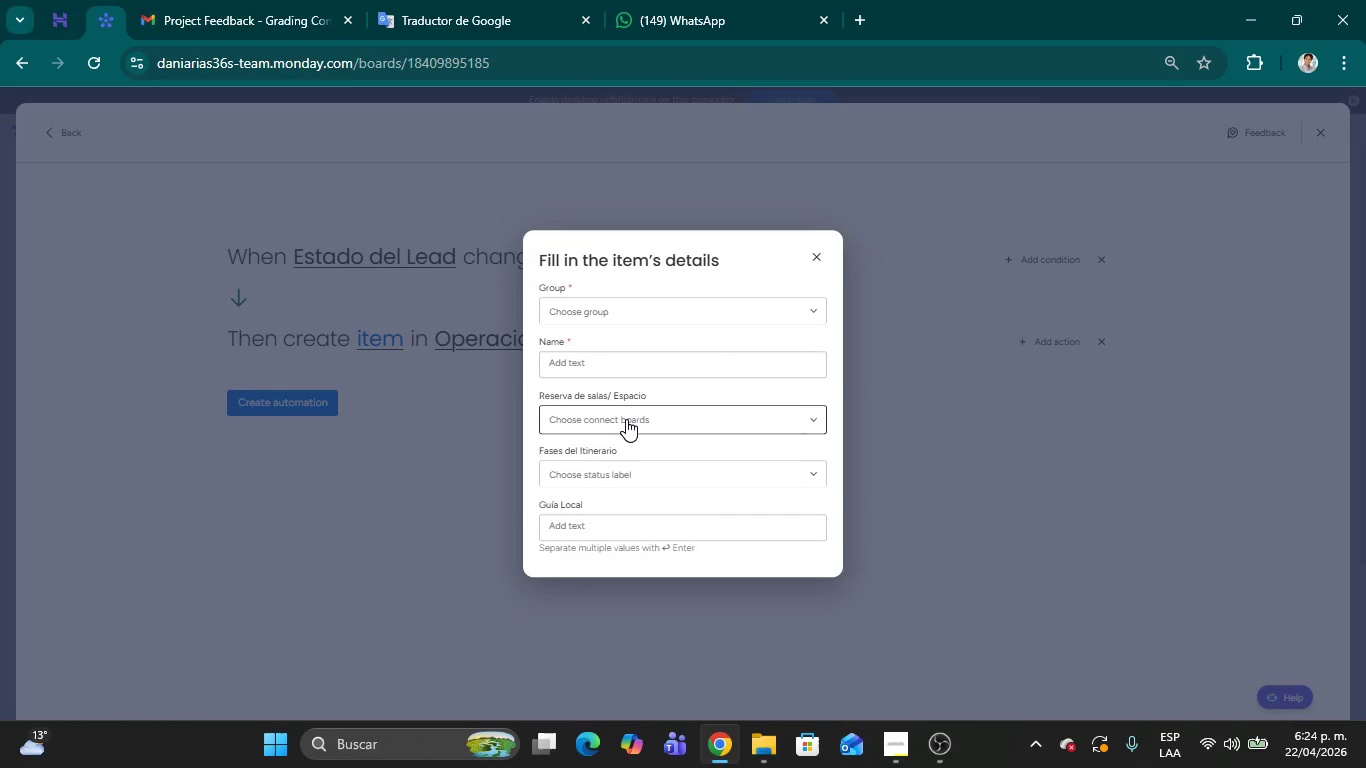 
left_click([650, 419])
 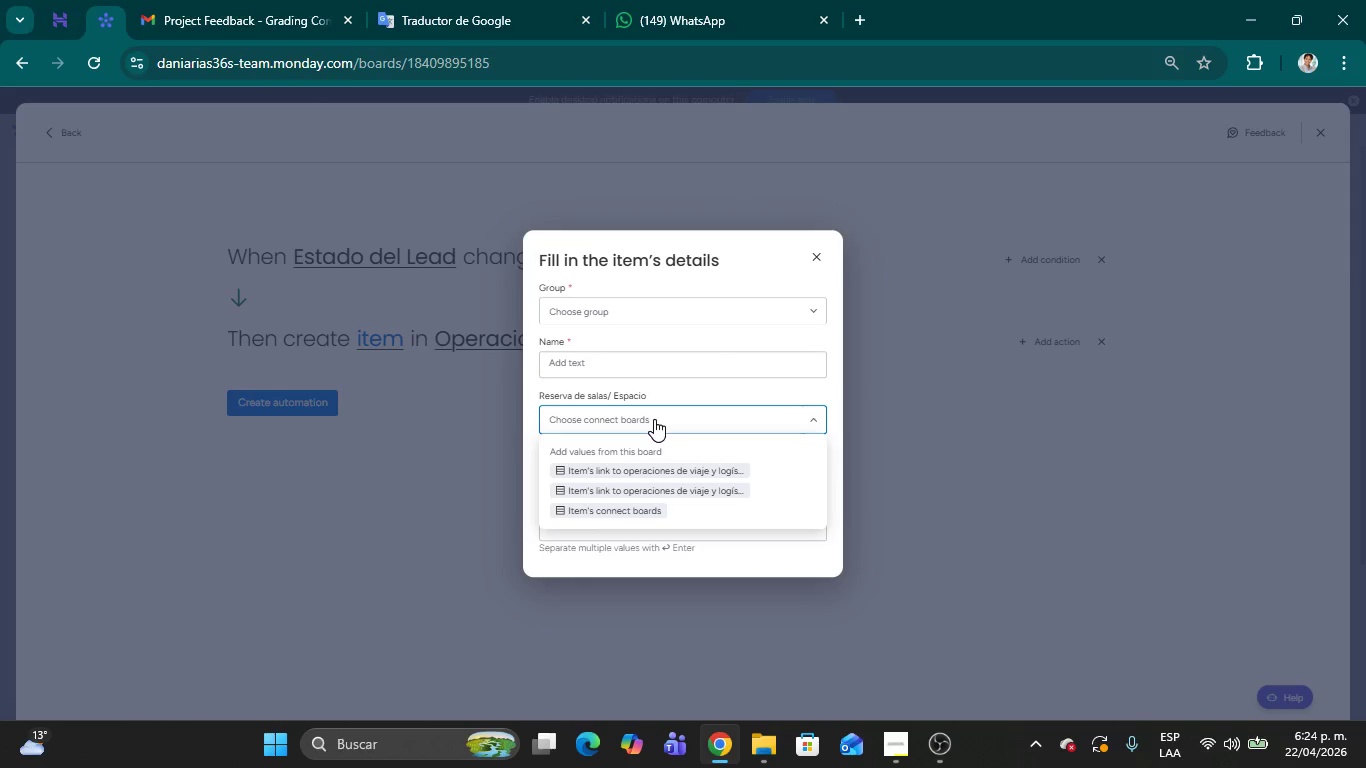 
wait(6.5)
 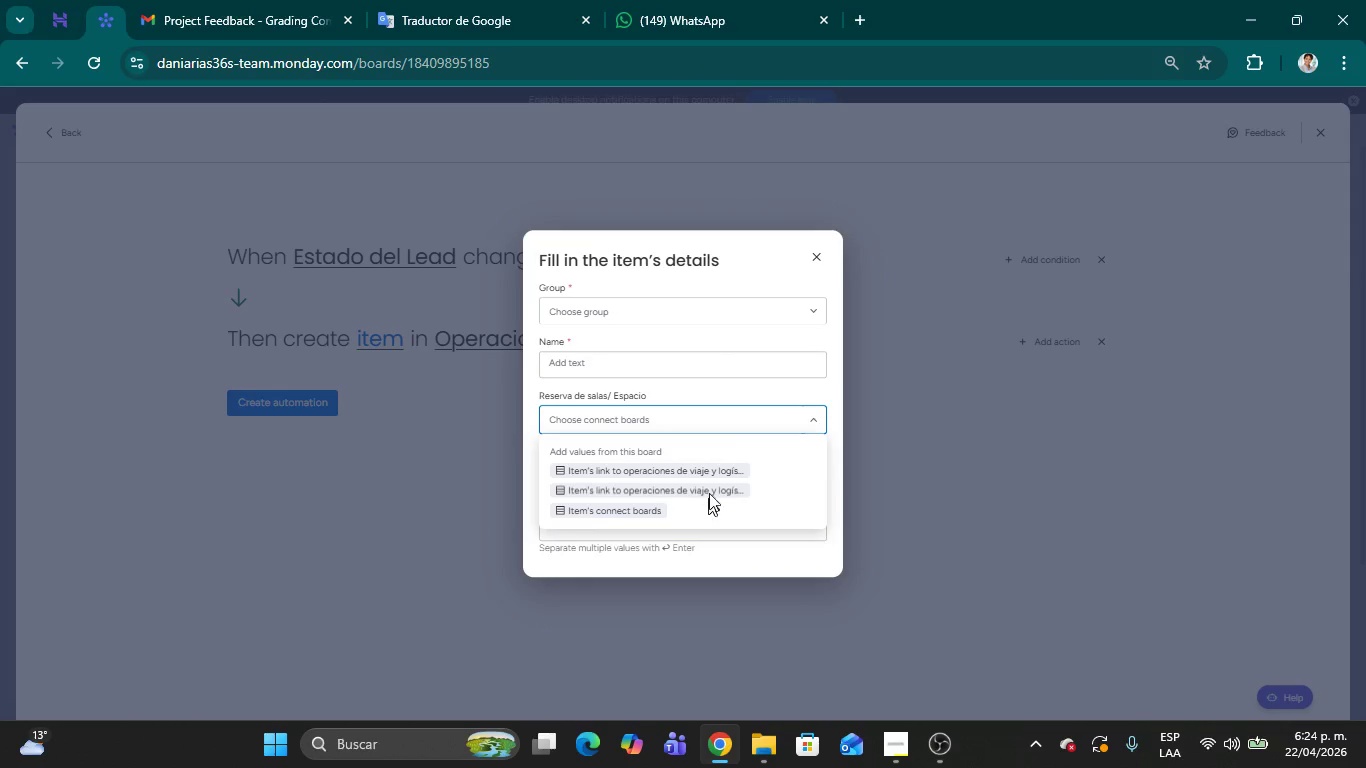 
left_click([785, 340])
 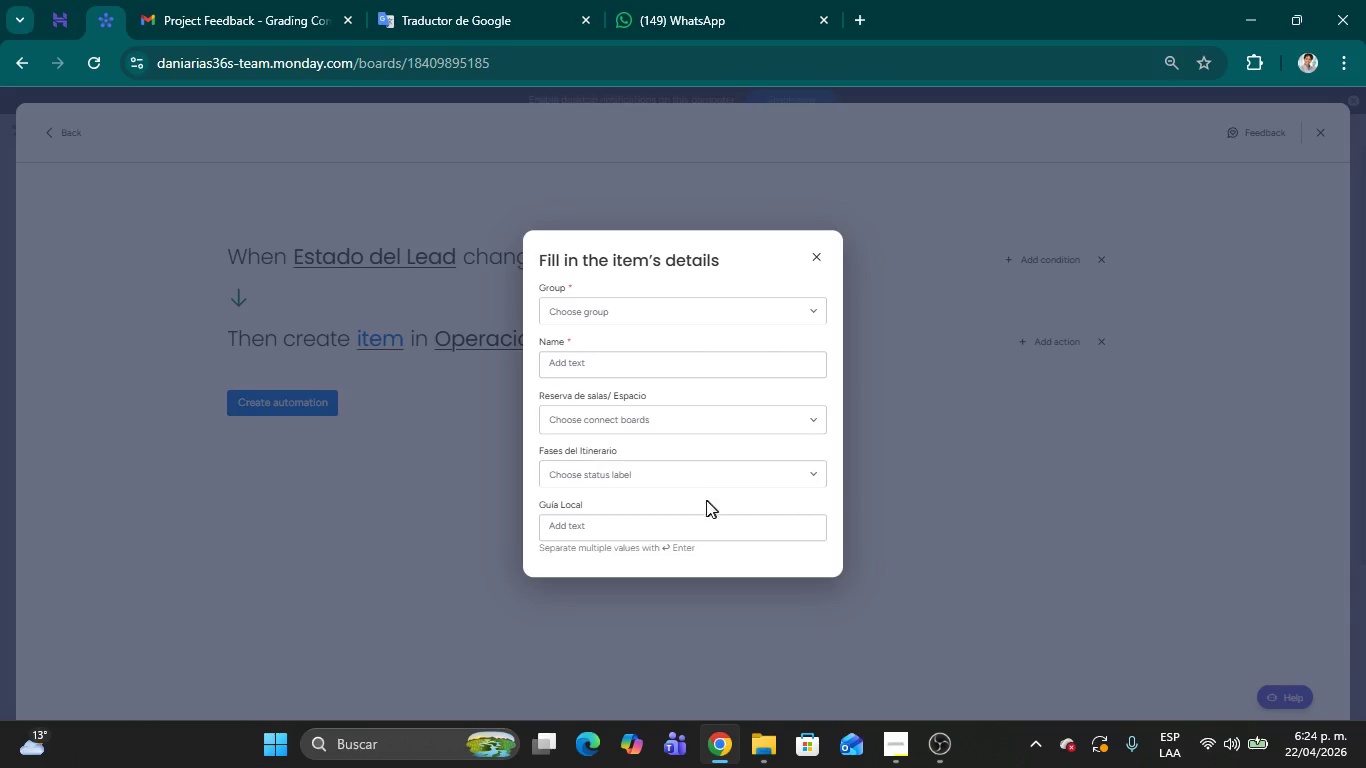 
left_click([692, 473])
 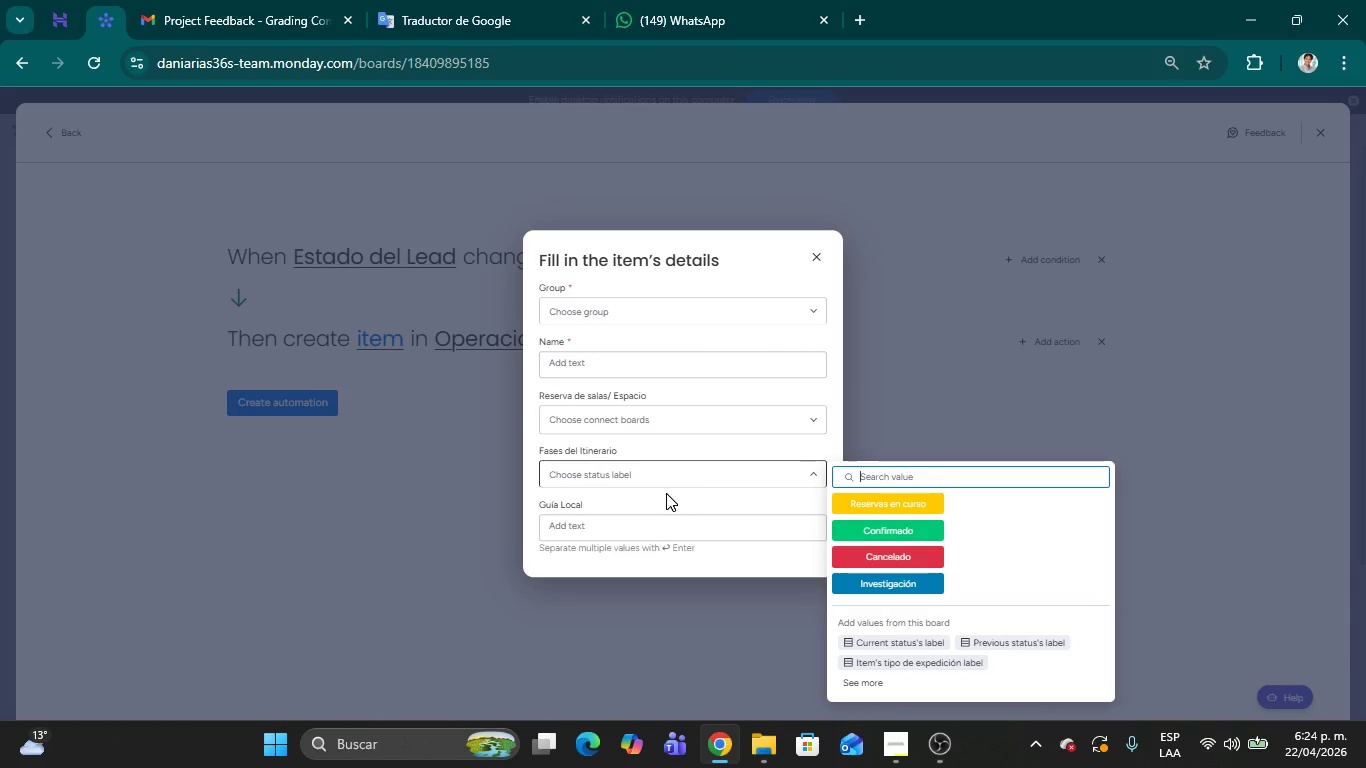 
scroll: coordinate [690, 485], scroll_direction: down, amount: 1.0
 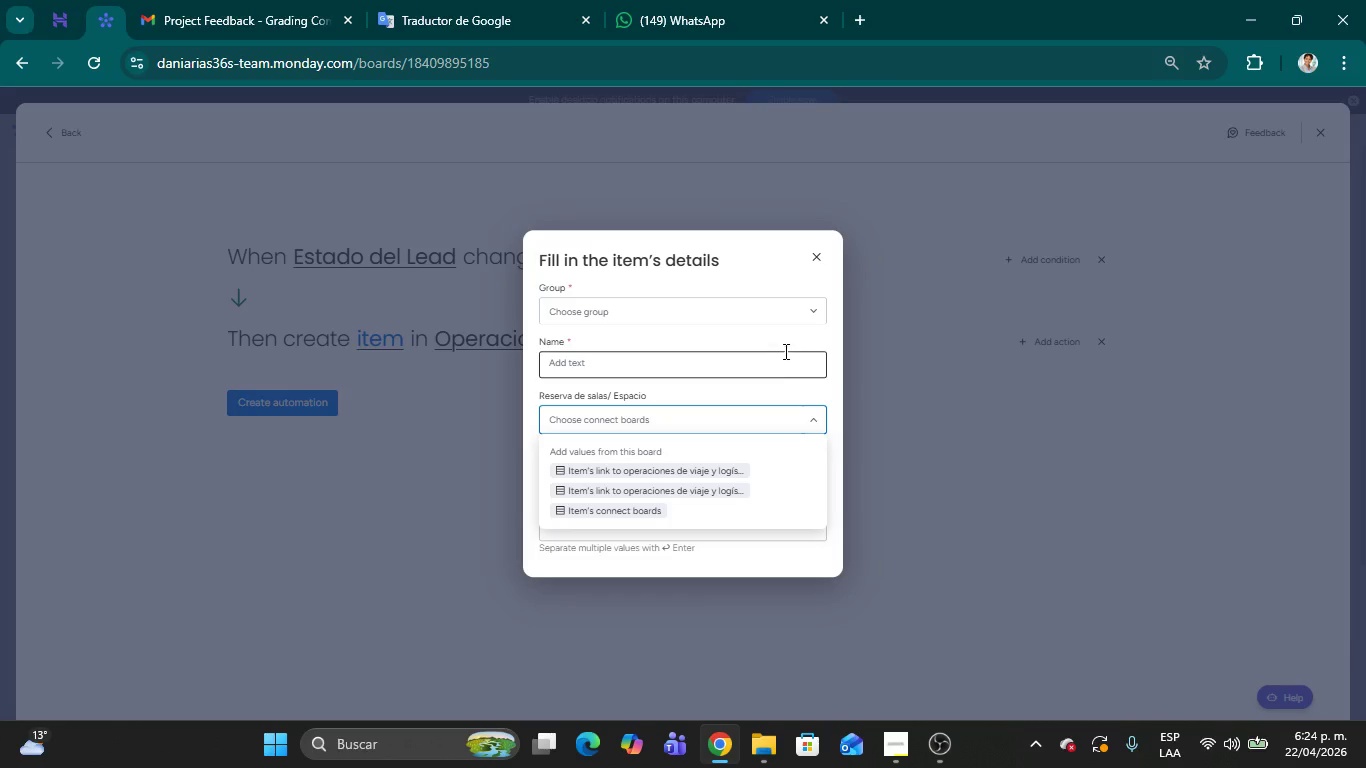 
left_click([631, 528])
 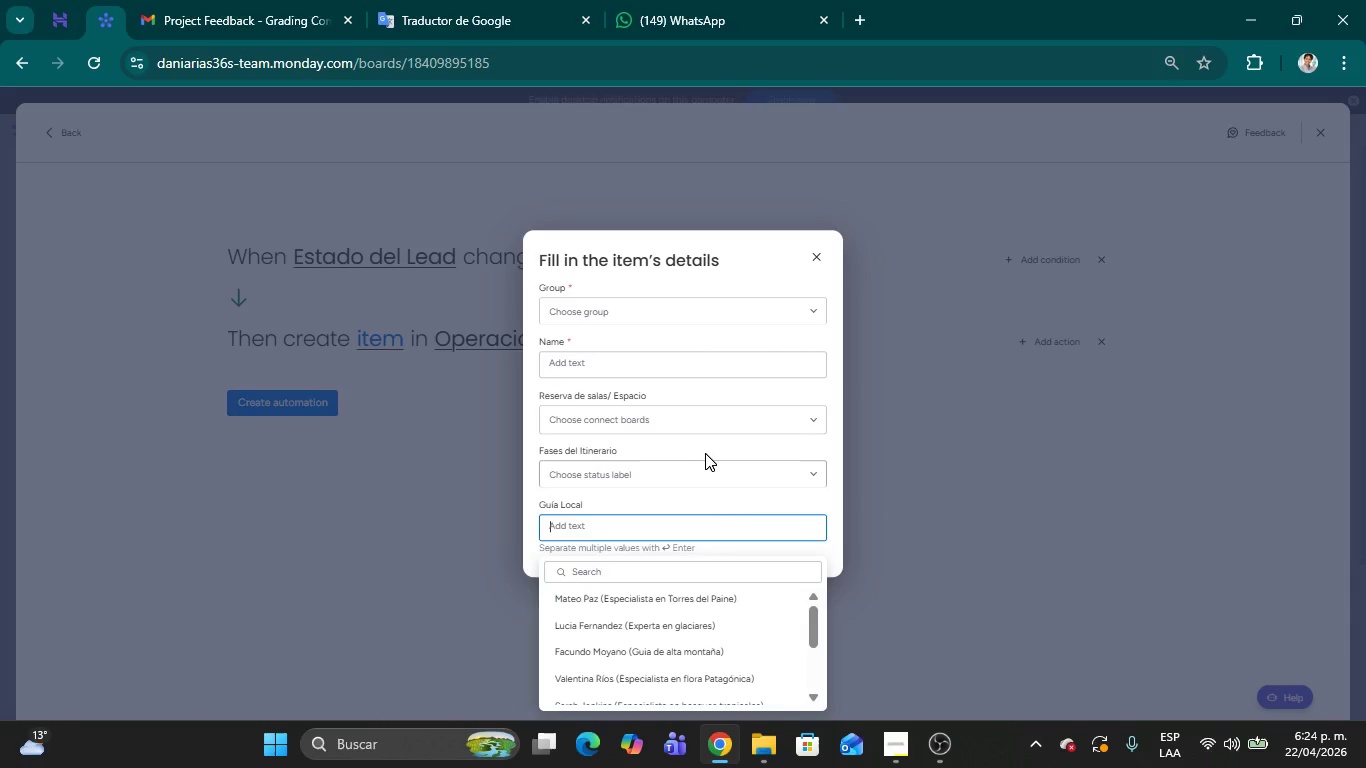 
left_click([807, 310])
 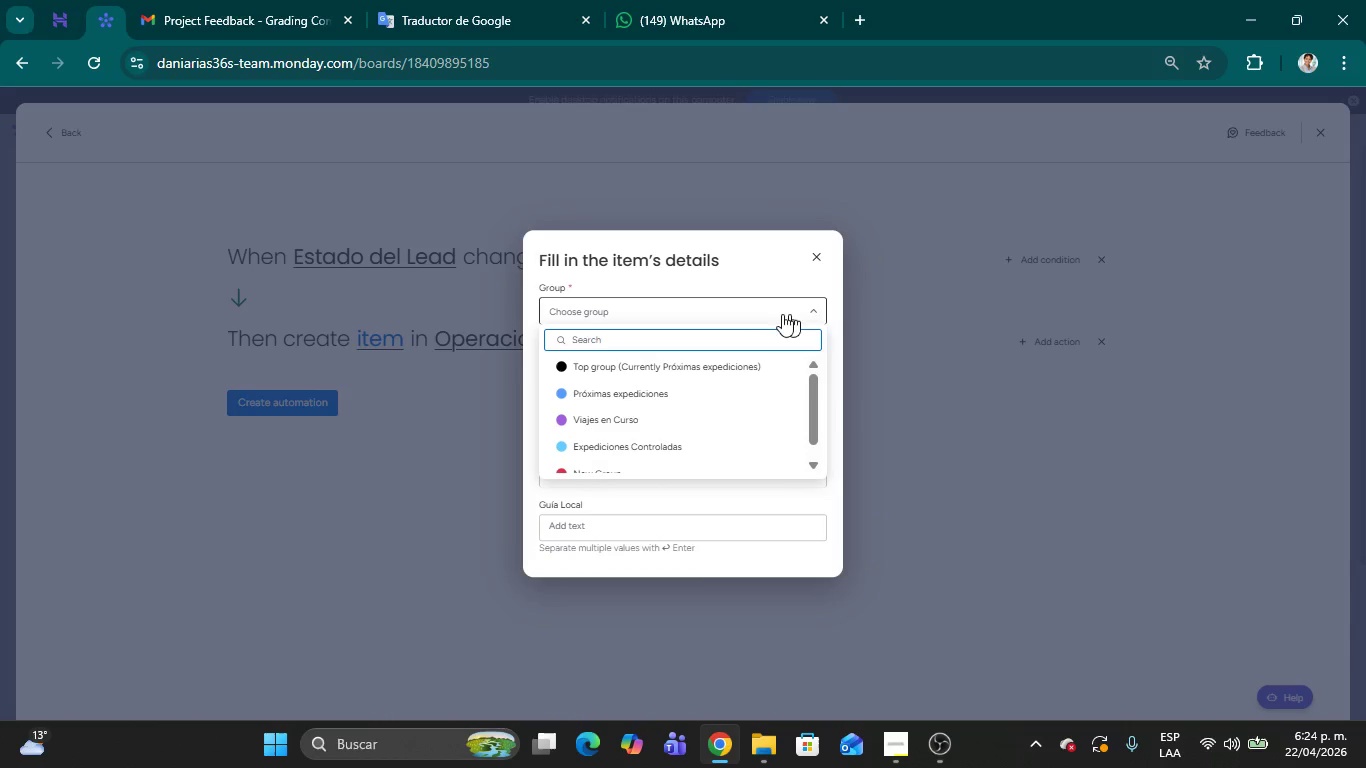 
scroll: coordinate [720, 485], scroll_direction: down, amount: 2.0
 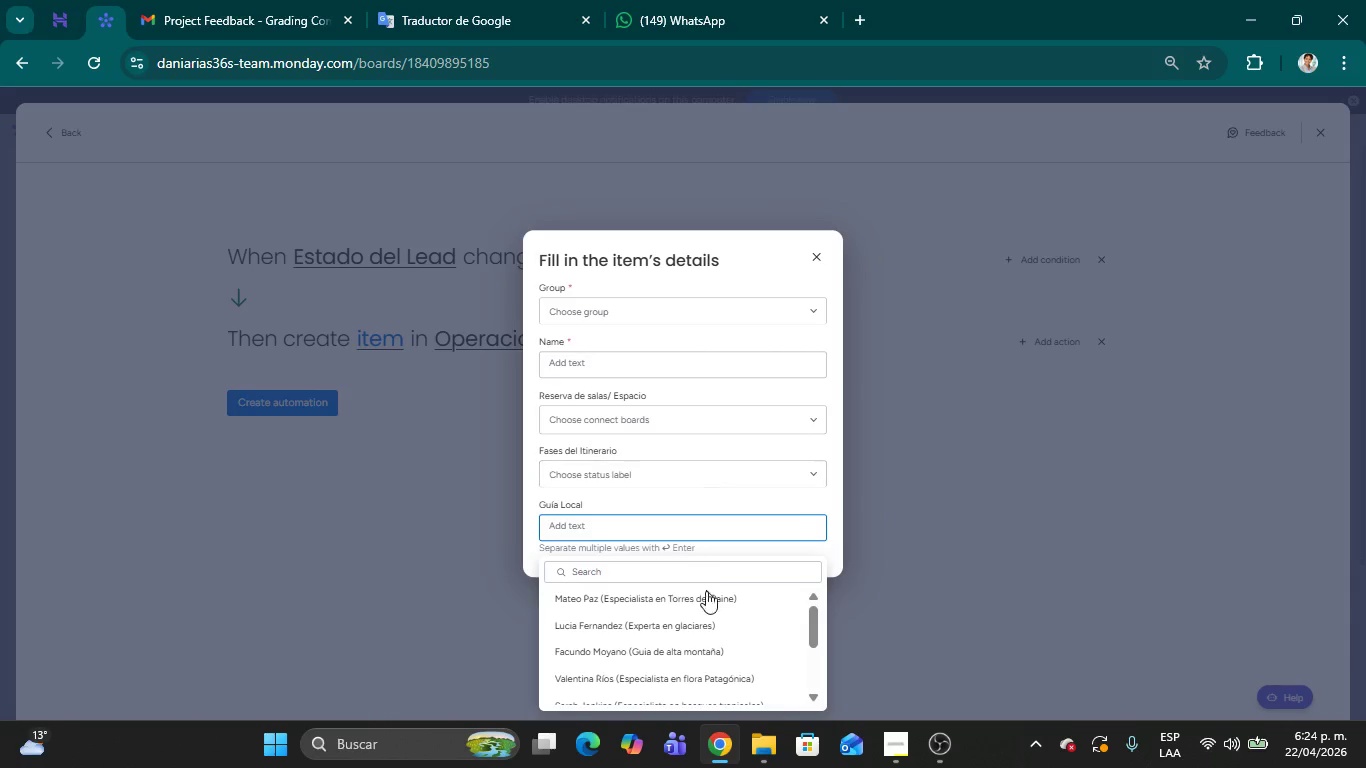 
left_click([818, 259])
 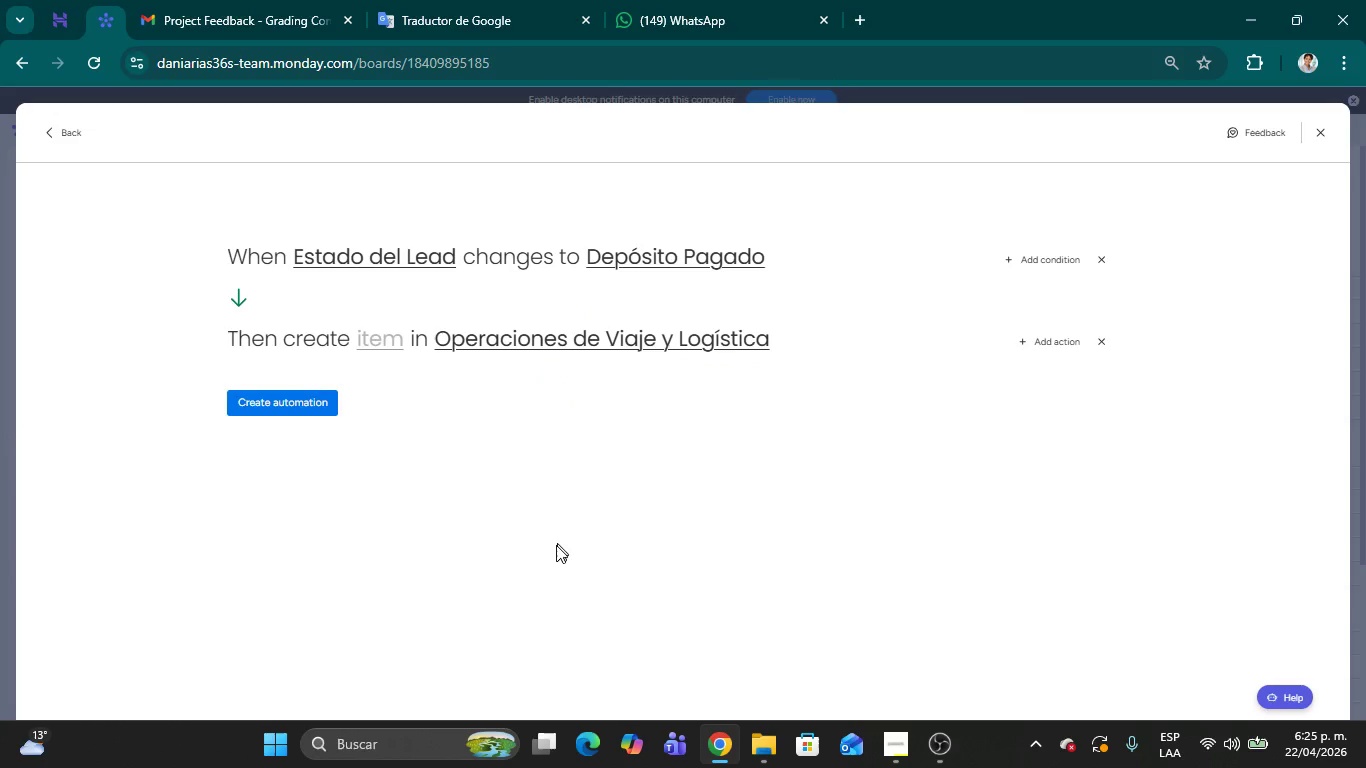 
scroll: coordinate [734, 584], scroll_direction: down, amount: 2.0
 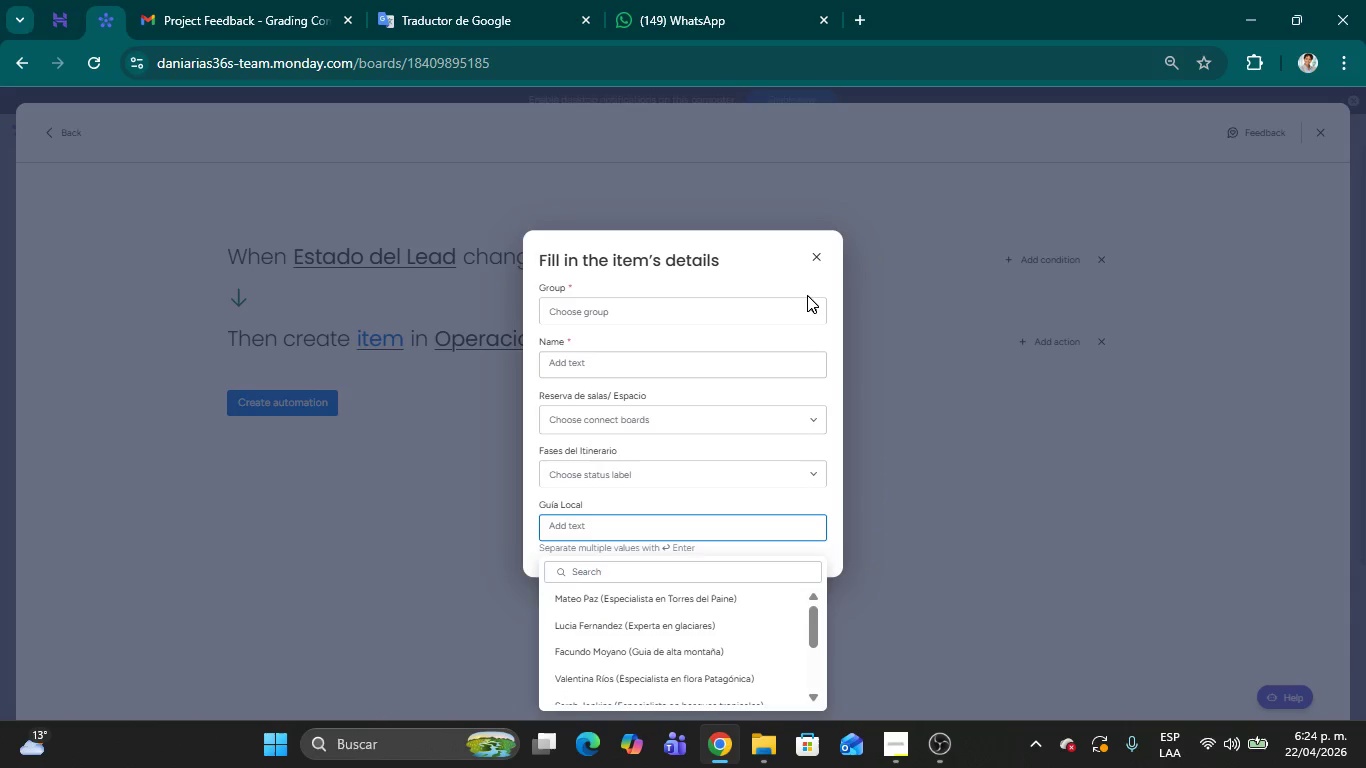 
left_click([555, 547])
 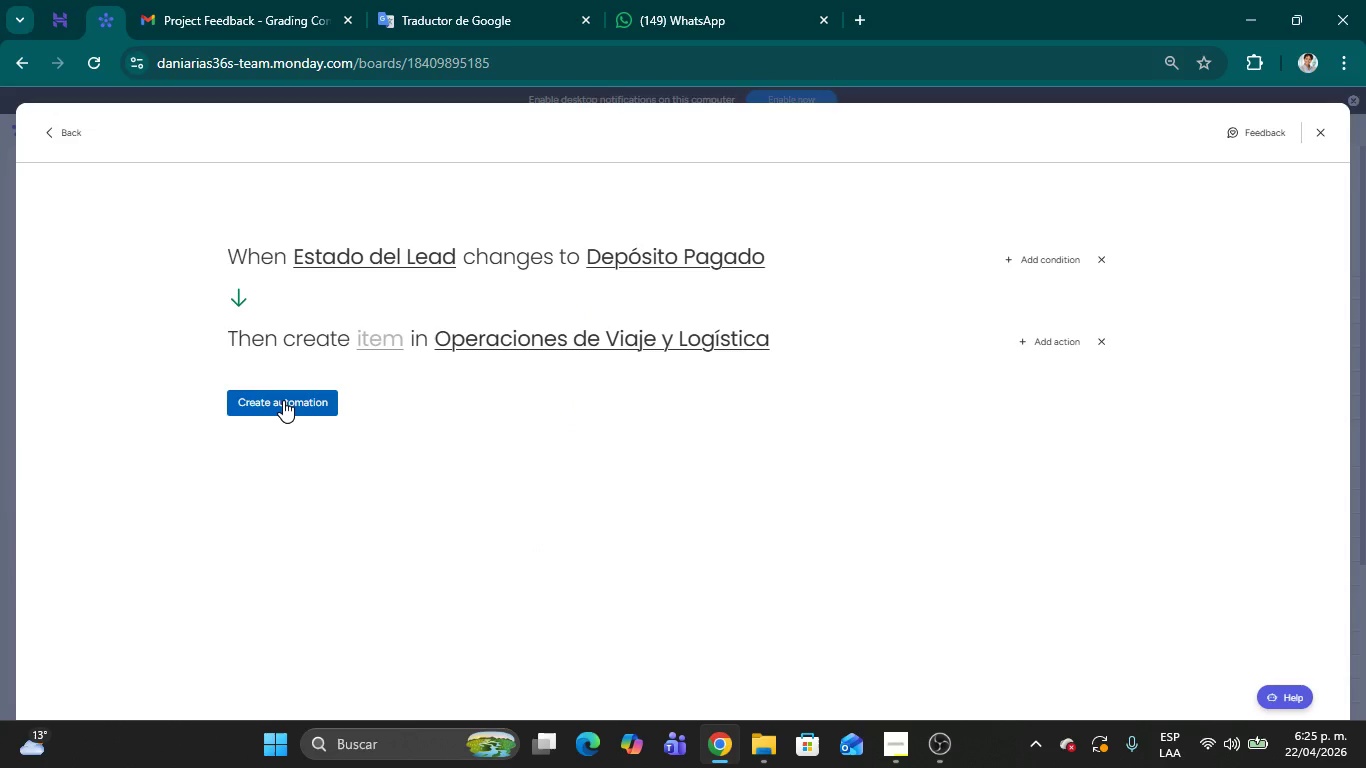 
scroll: coordinate [751, 420], scroll_direction: down, amount: 3.0
 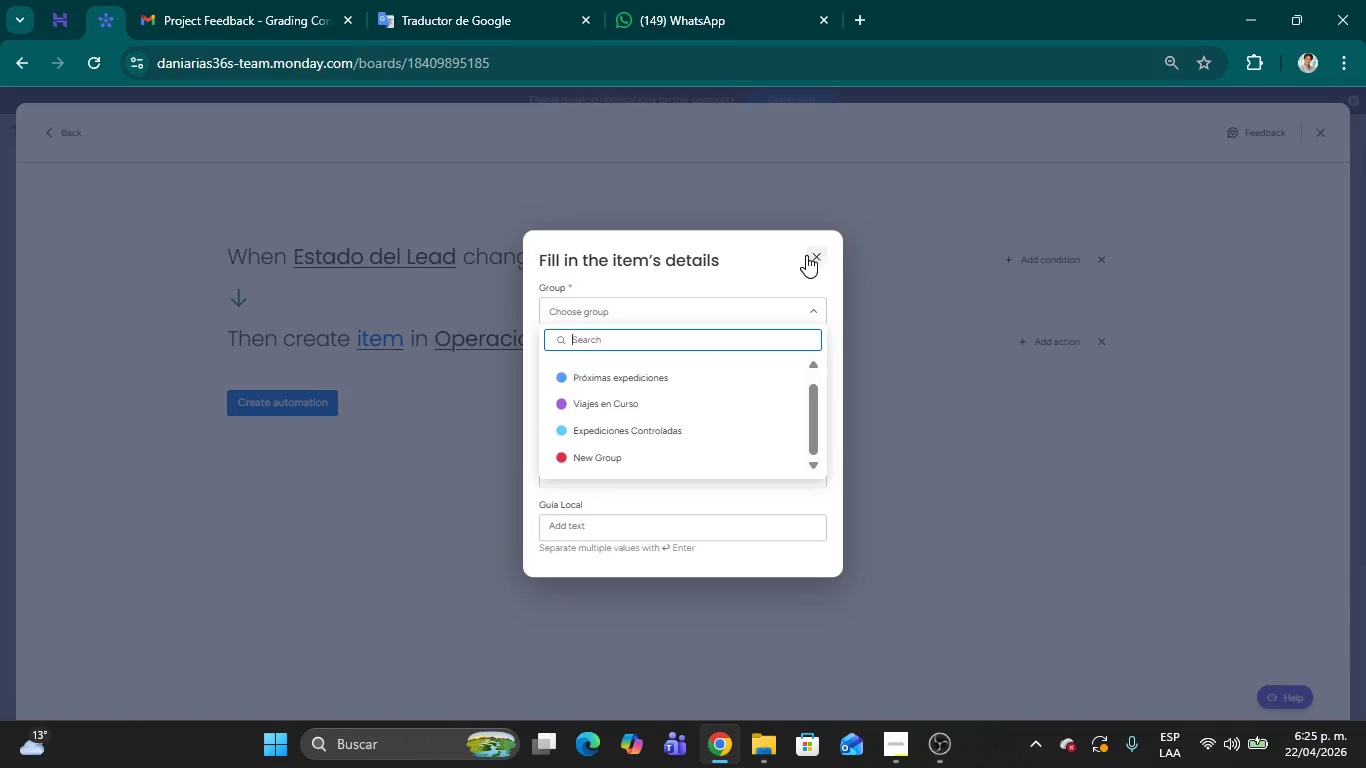 
left_click([1037, 342])
 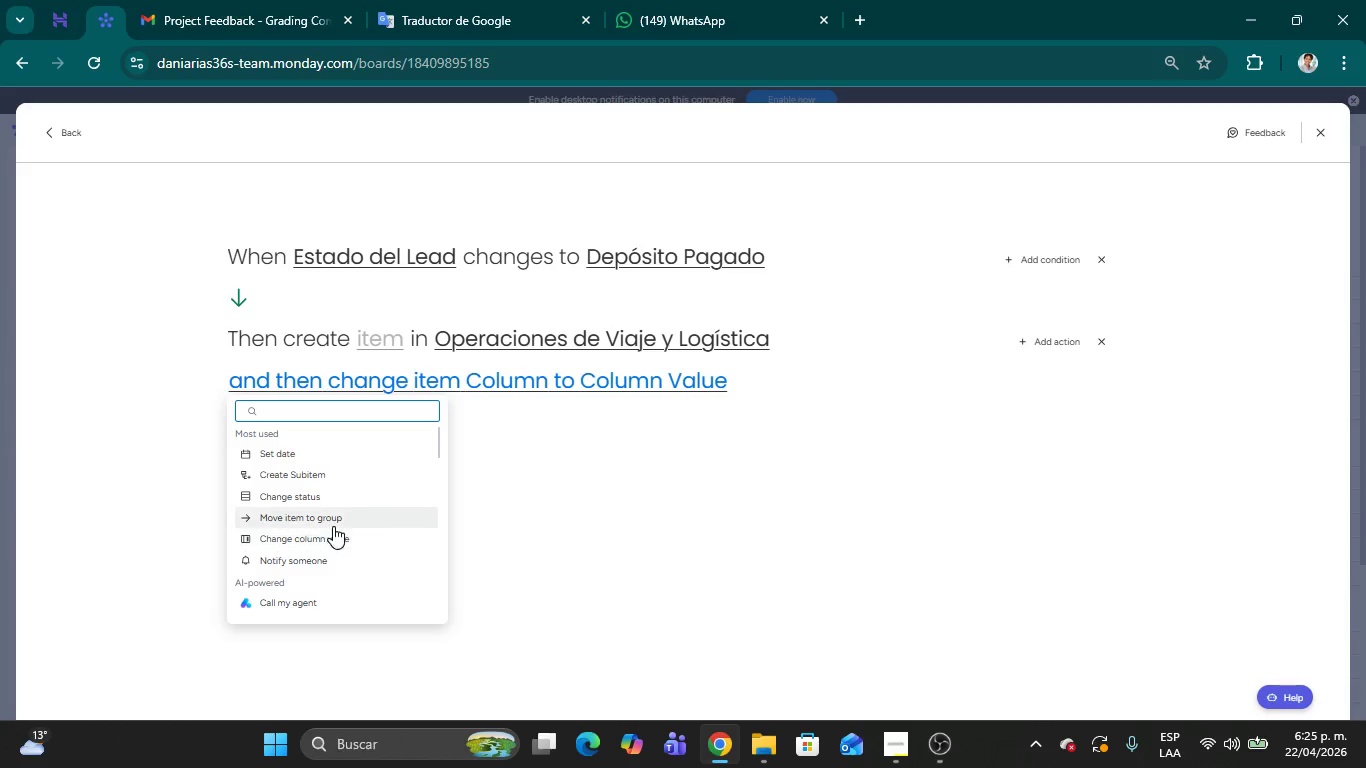 
wait(7.34)
 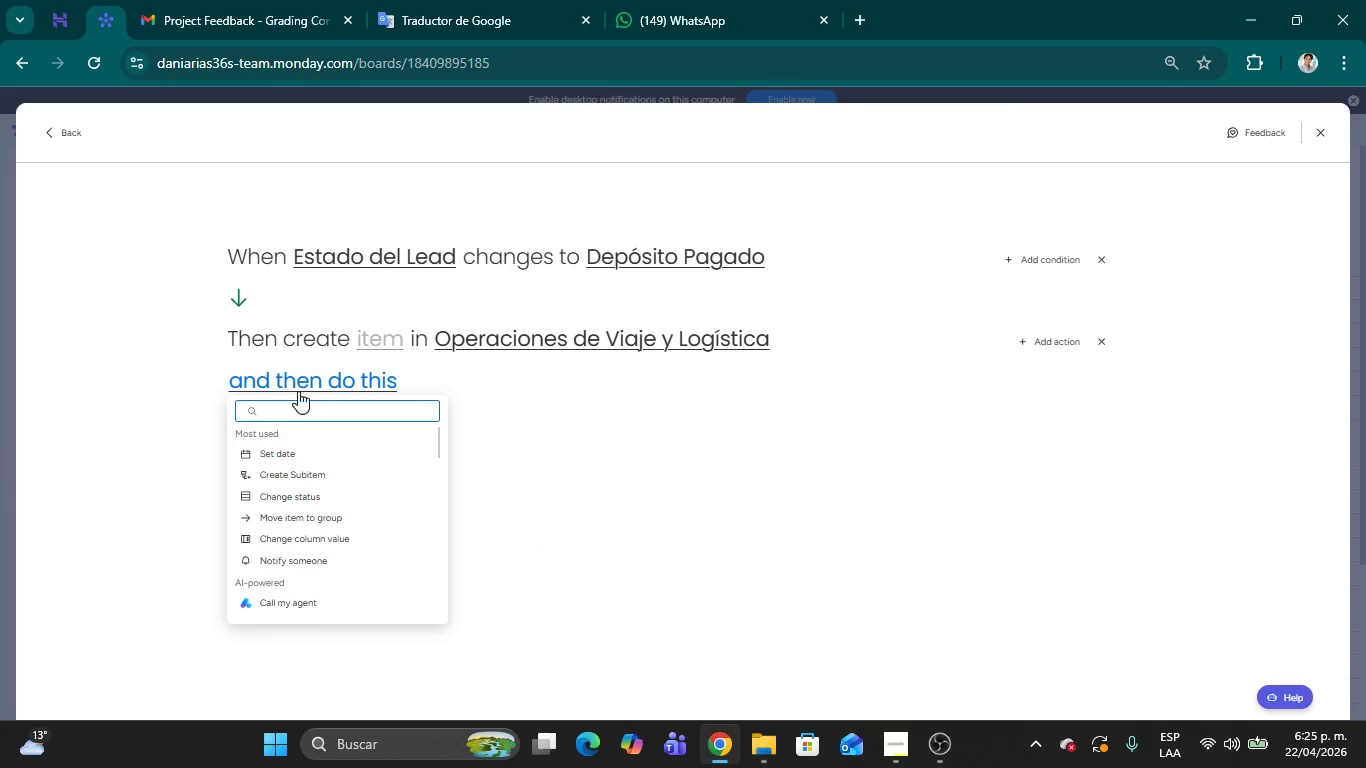 
scroll: coordinate [359, 514], scroll_direction: down, amount: 11.0
 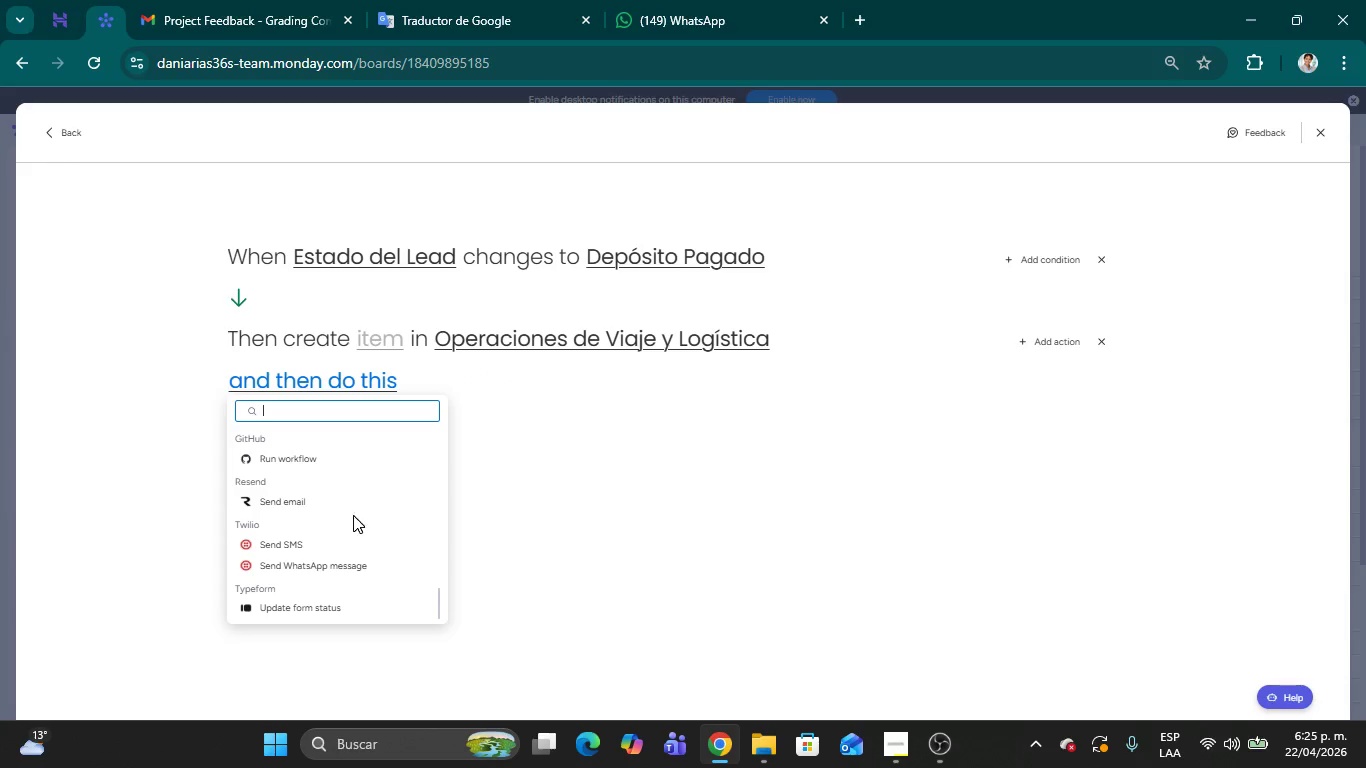 
scroll: coordinate [351, 511], scroll_direction: none, amount: 0.0
 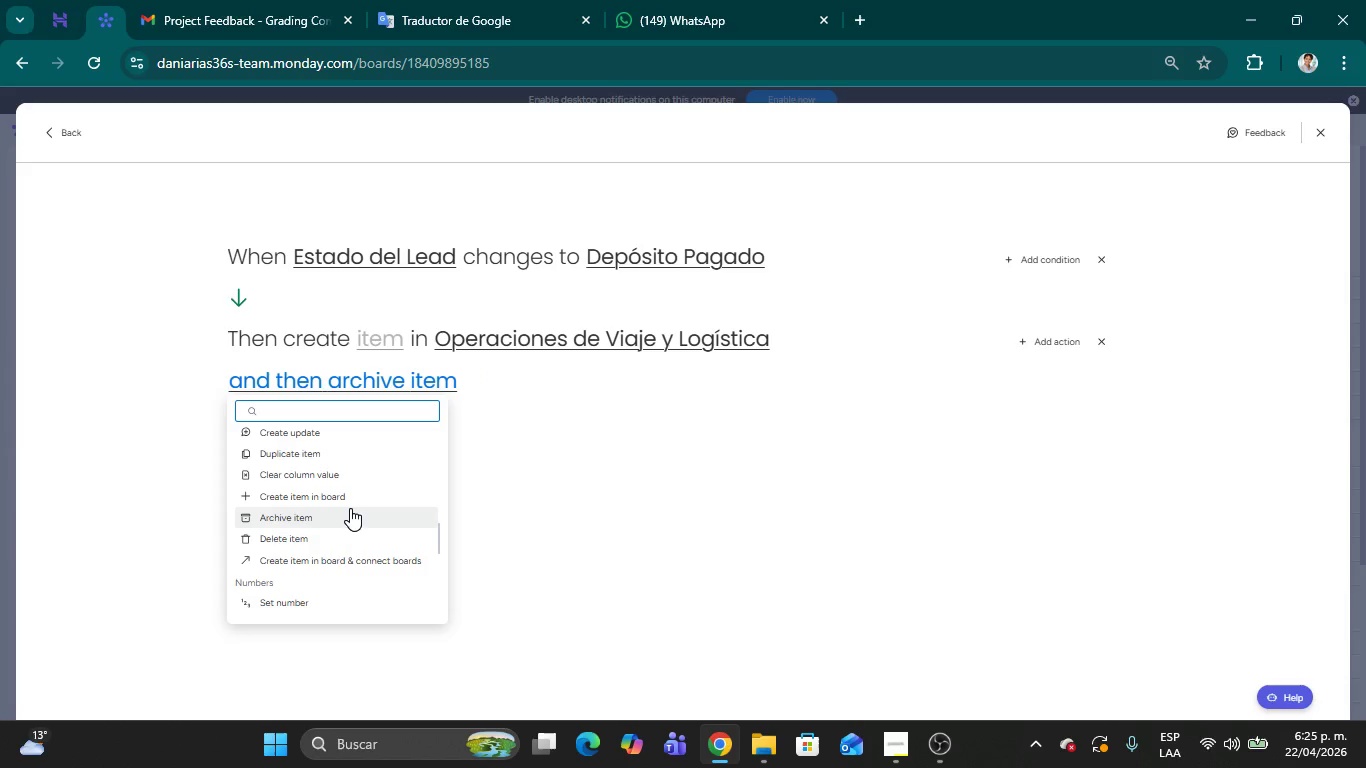 
type(bo)
 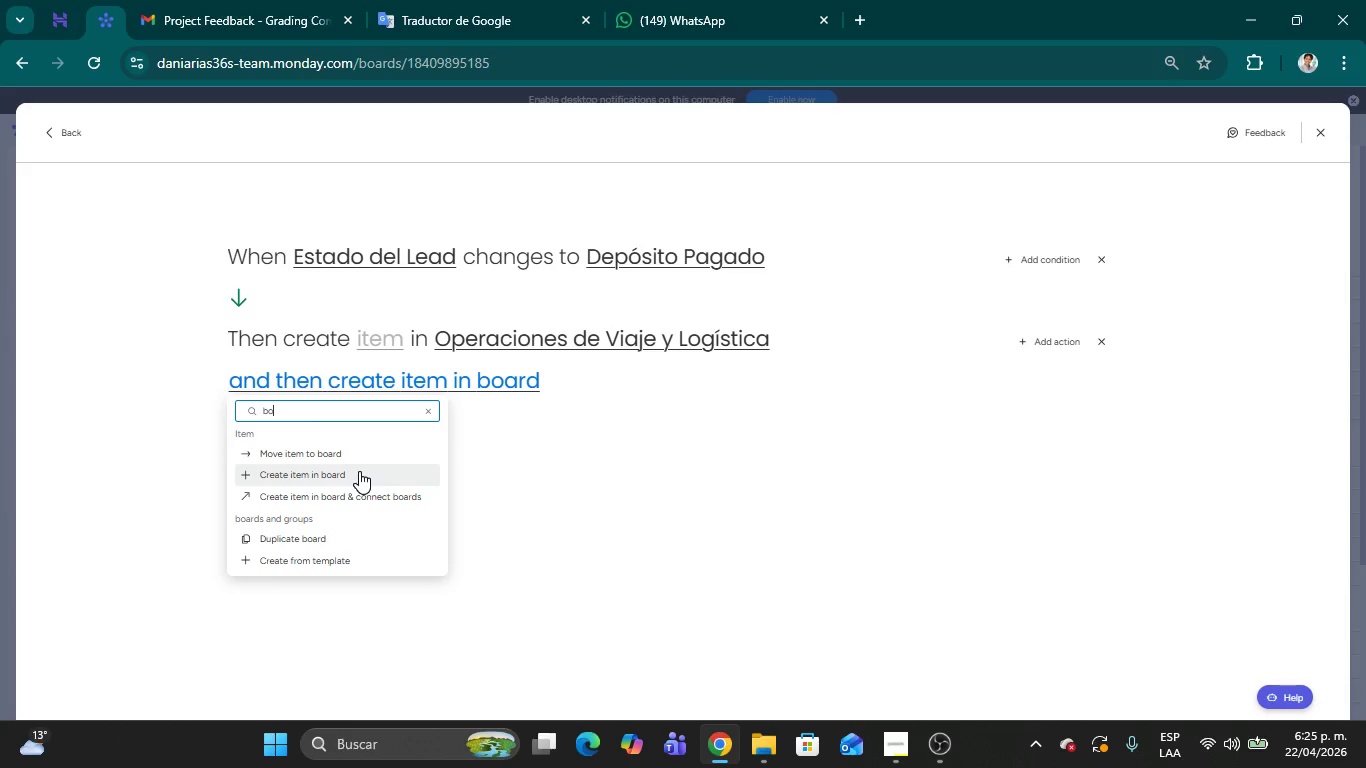 
wait(14.05)
 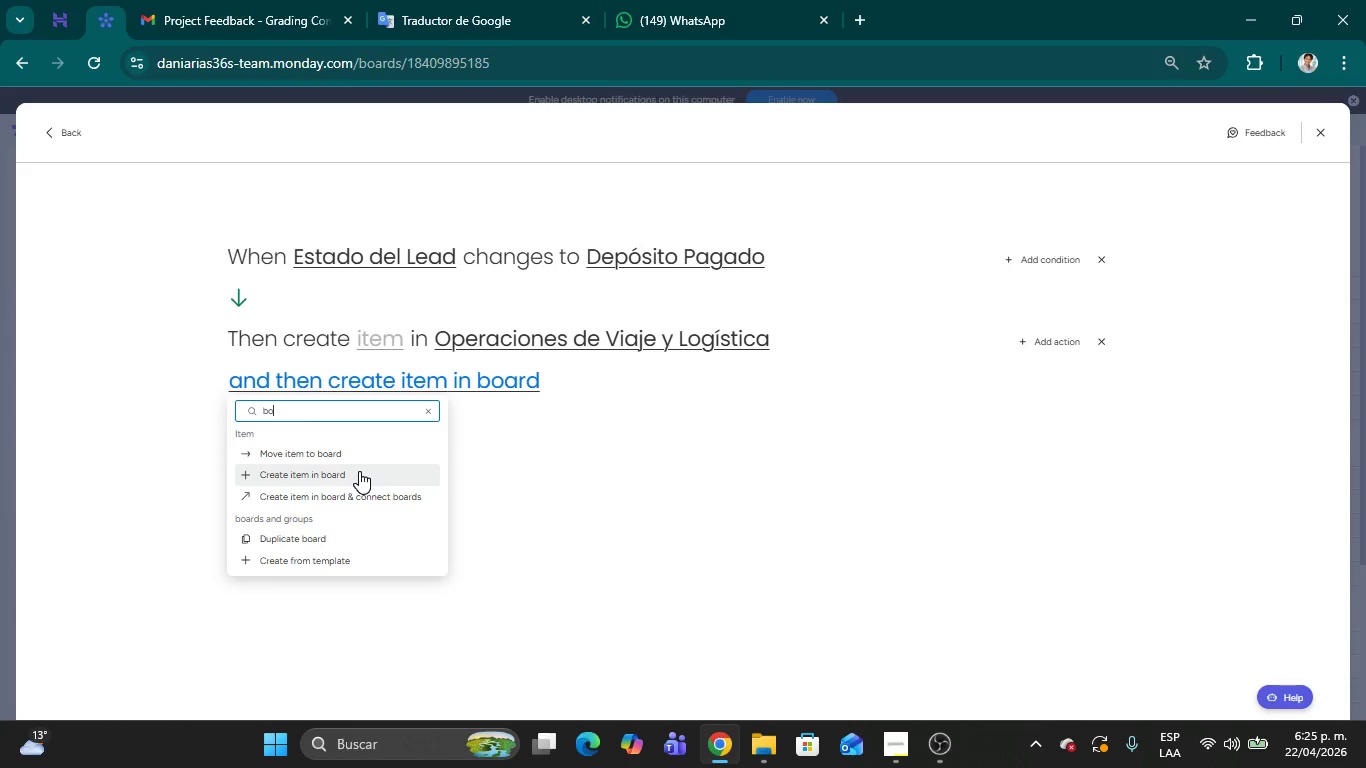 
left_click([706, 514])
 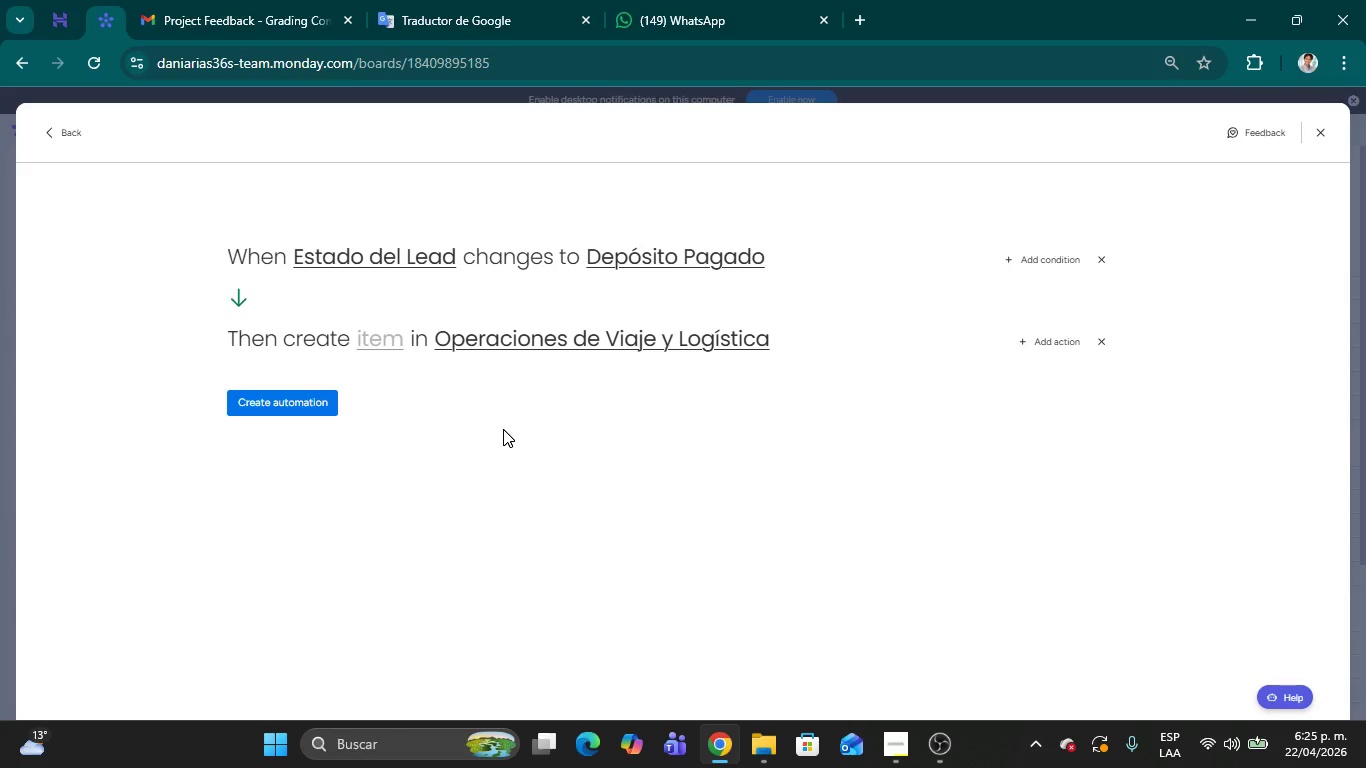 
wait(5.27)
 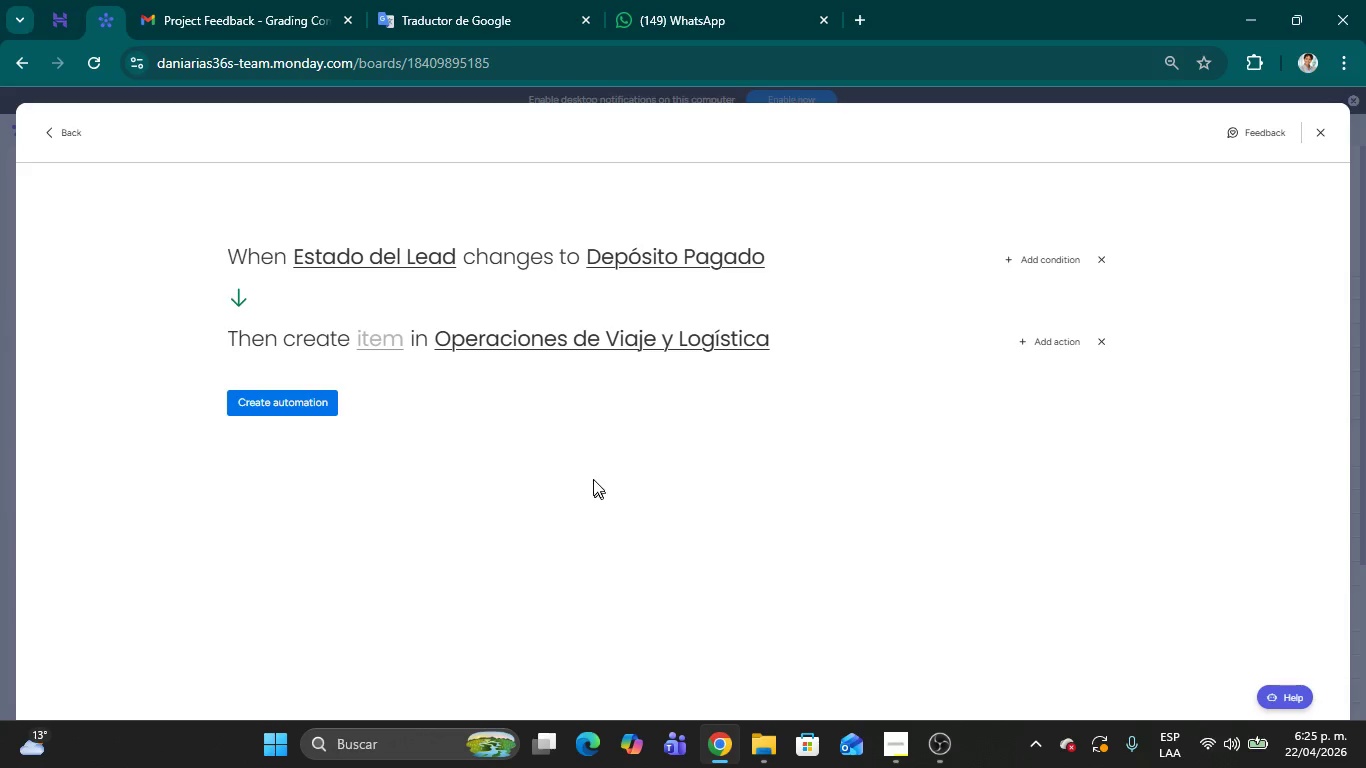 
left_click([310, 402])
 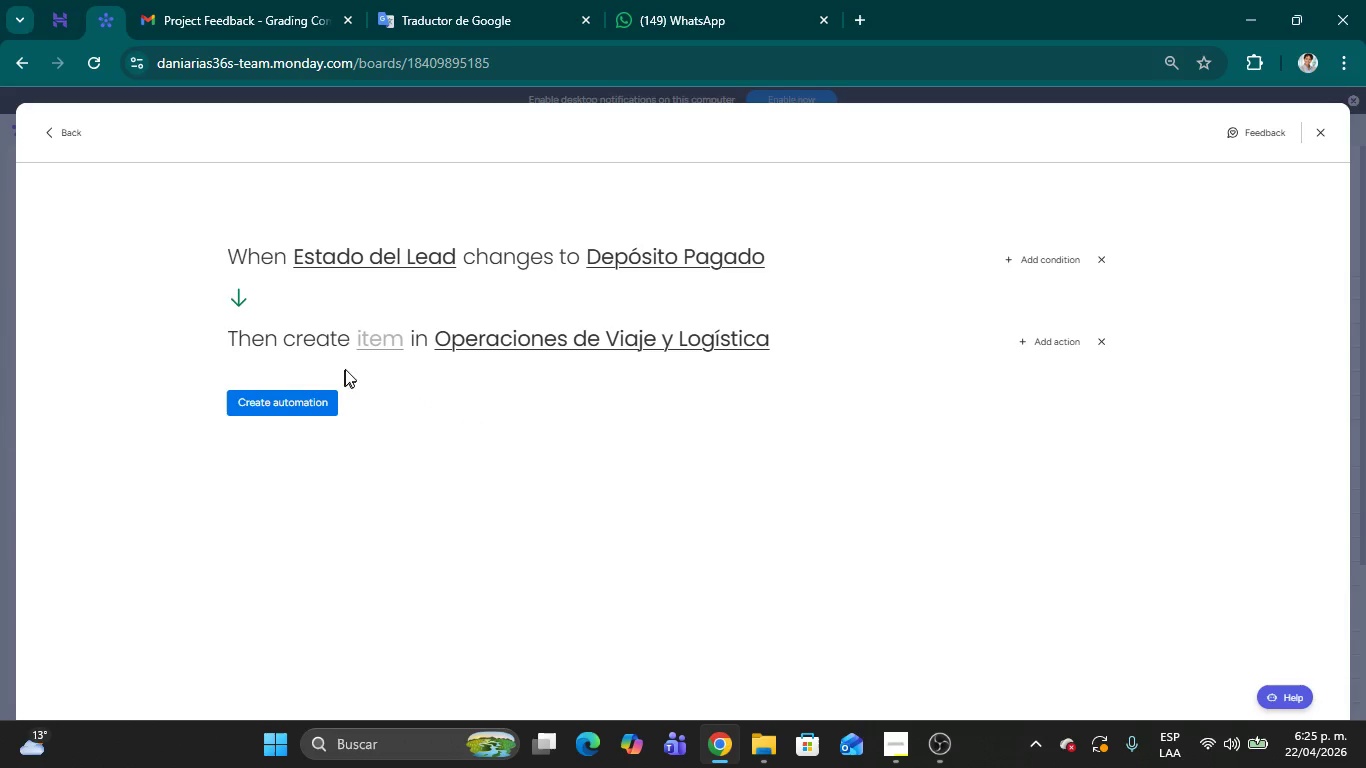 
left_click([373, 343])
 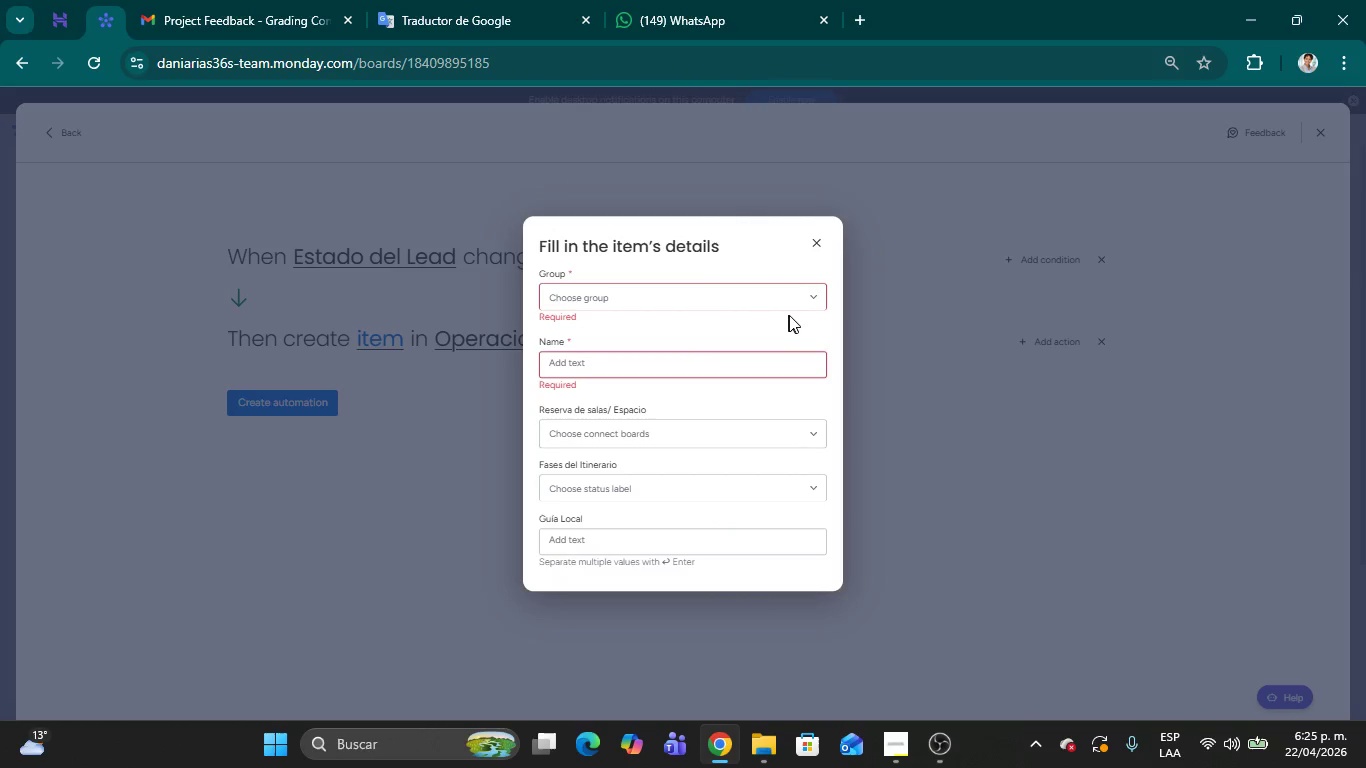 
left_click([781, 300])
 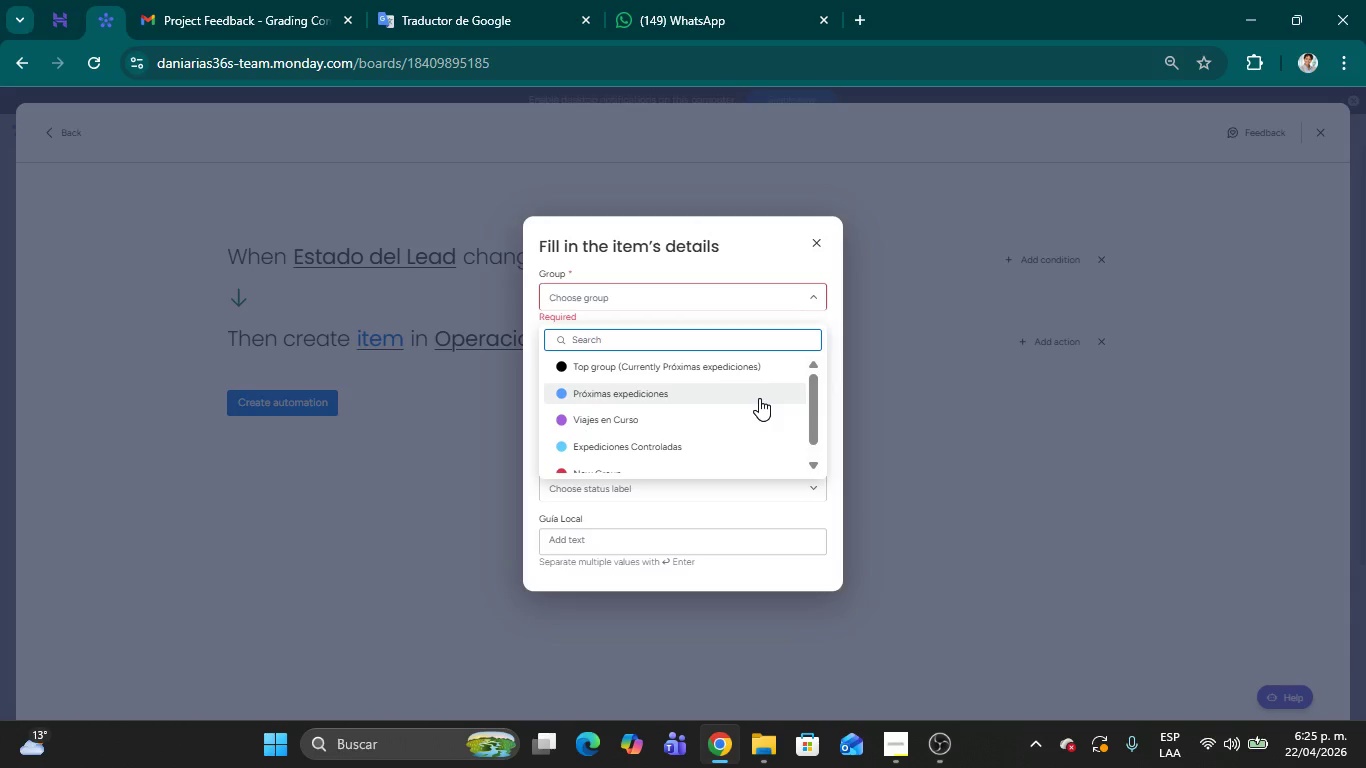 
wait(8.52)
 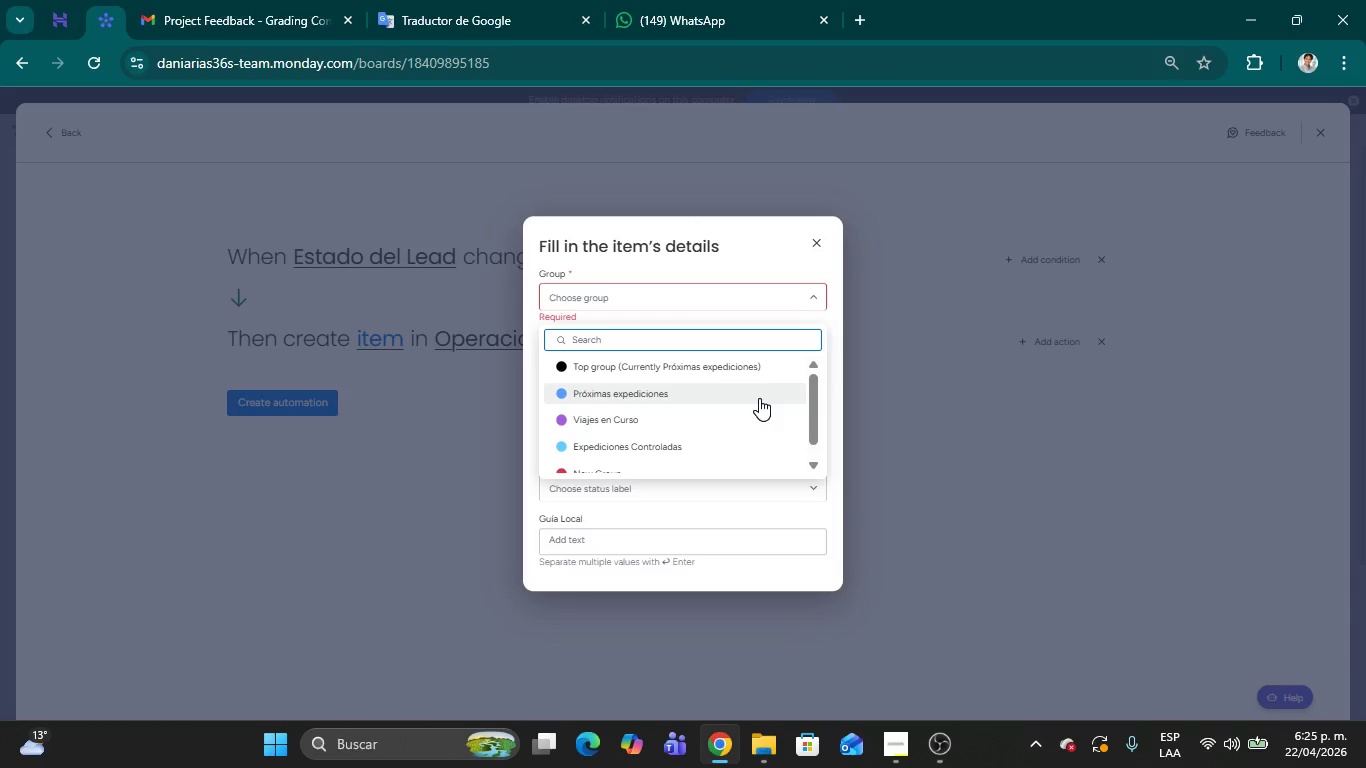 
scroll: coordinate [743, 408], scroll_direction: down, amount: 1.0
 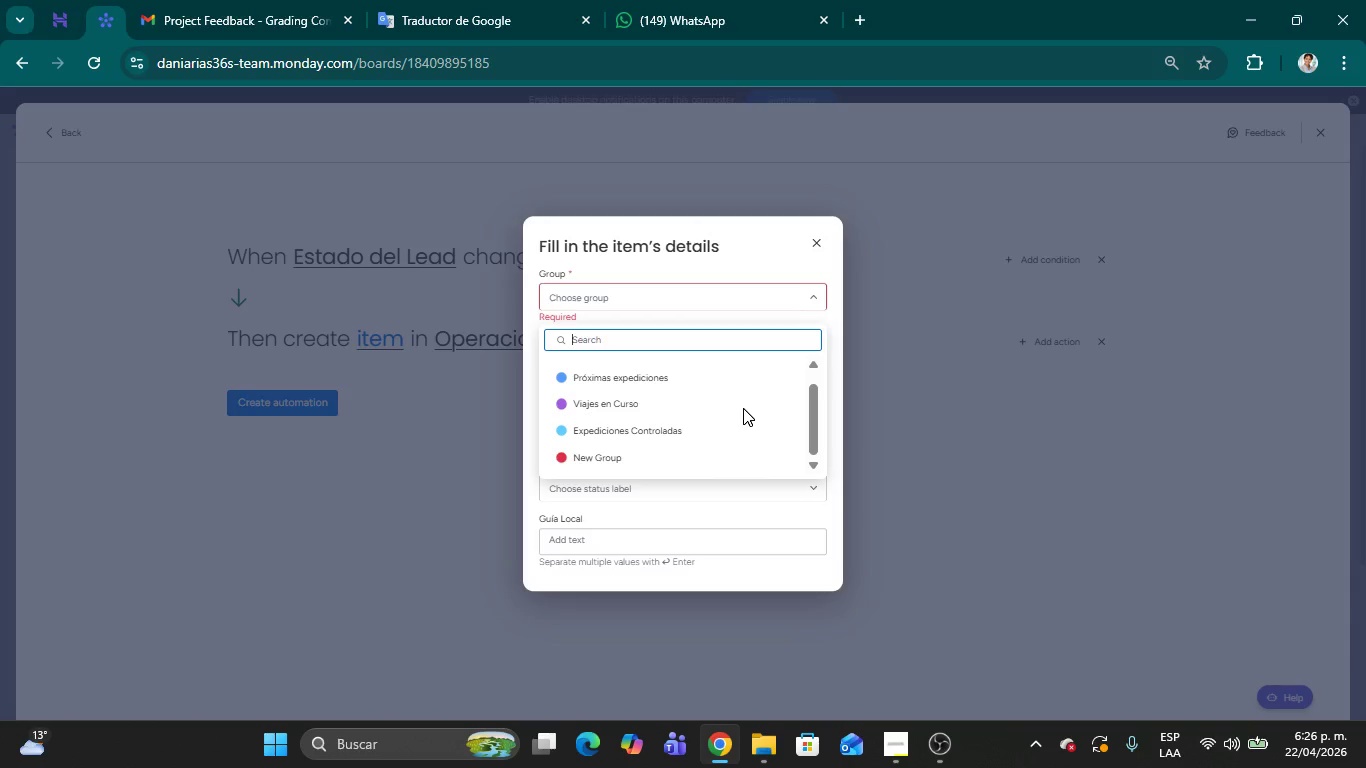 
left_click([821, 318])
 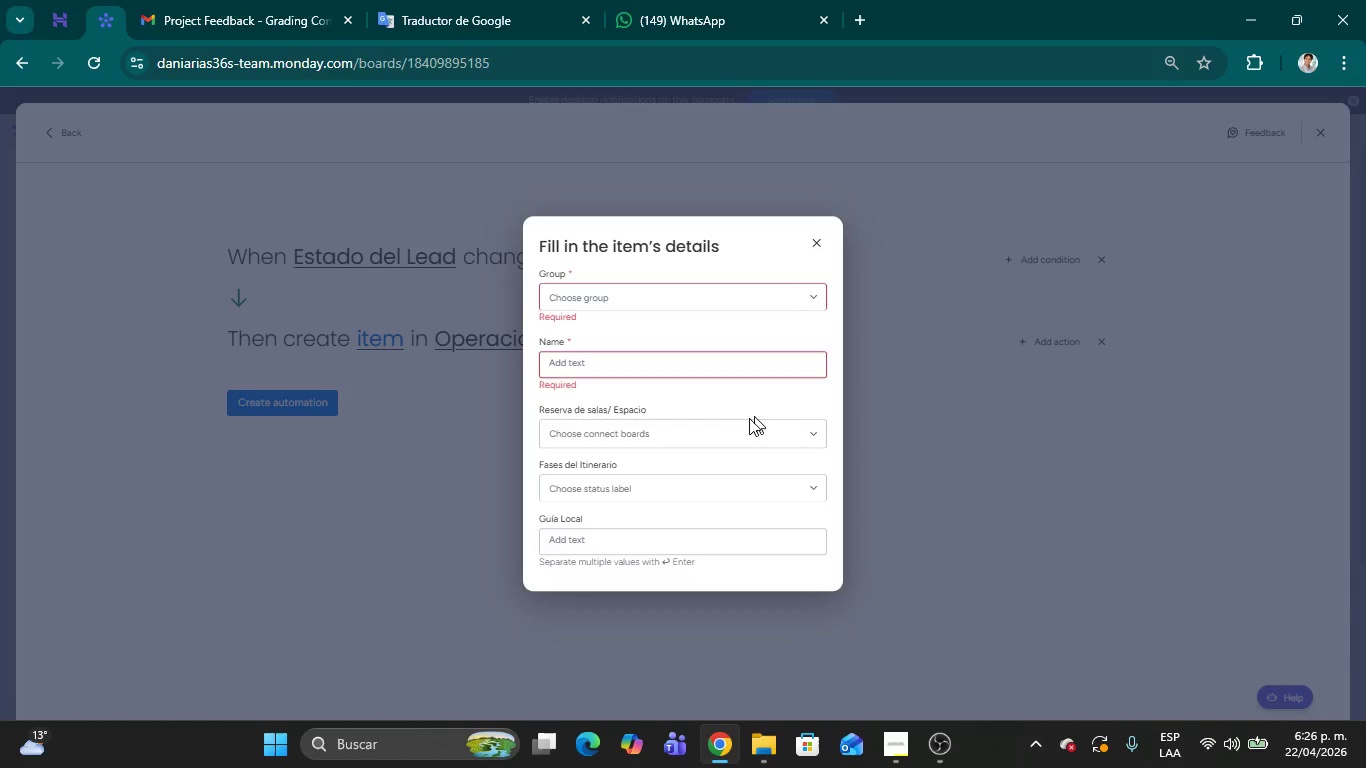 
scroll: coordinate [741, 408], scroll_direction: up, amount: 5.0
 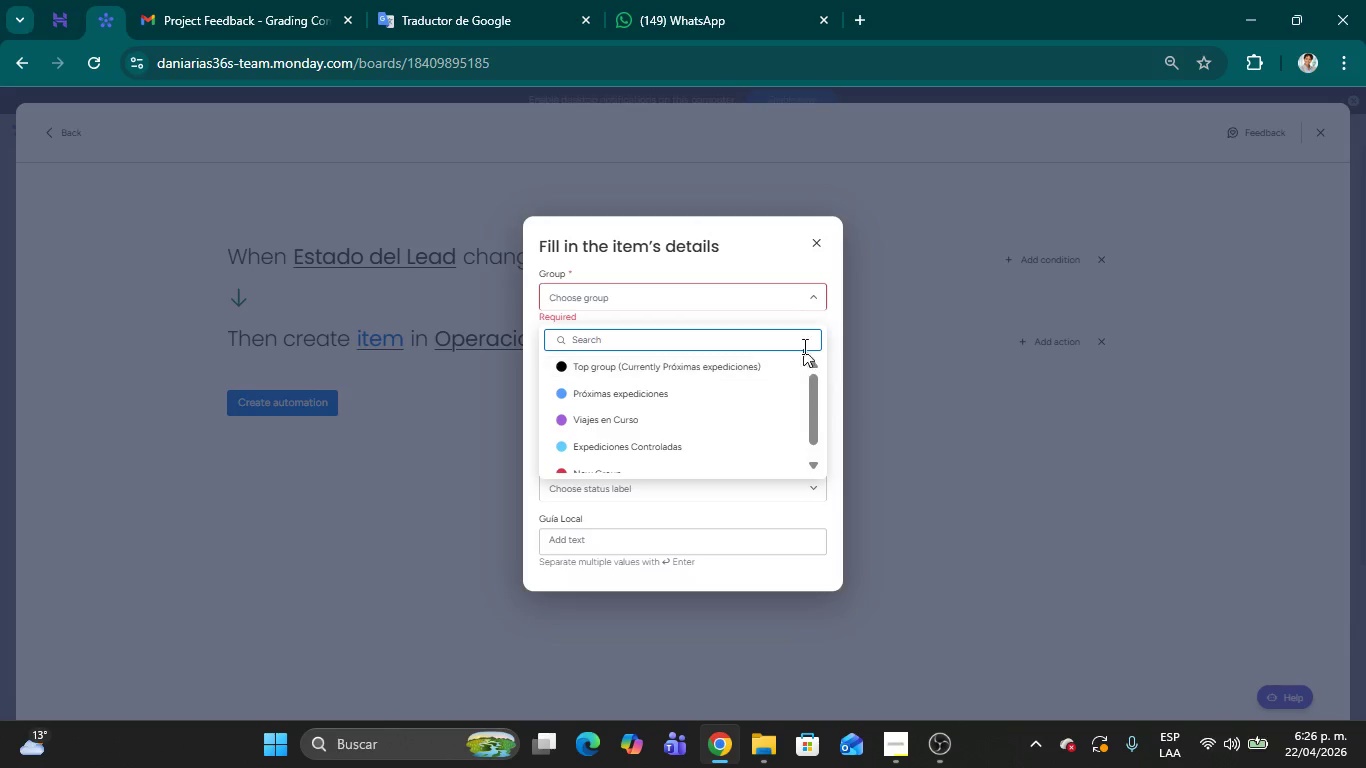 
scroll: coordinate [734, 430], scroll_direction: down, amount: 1.0
 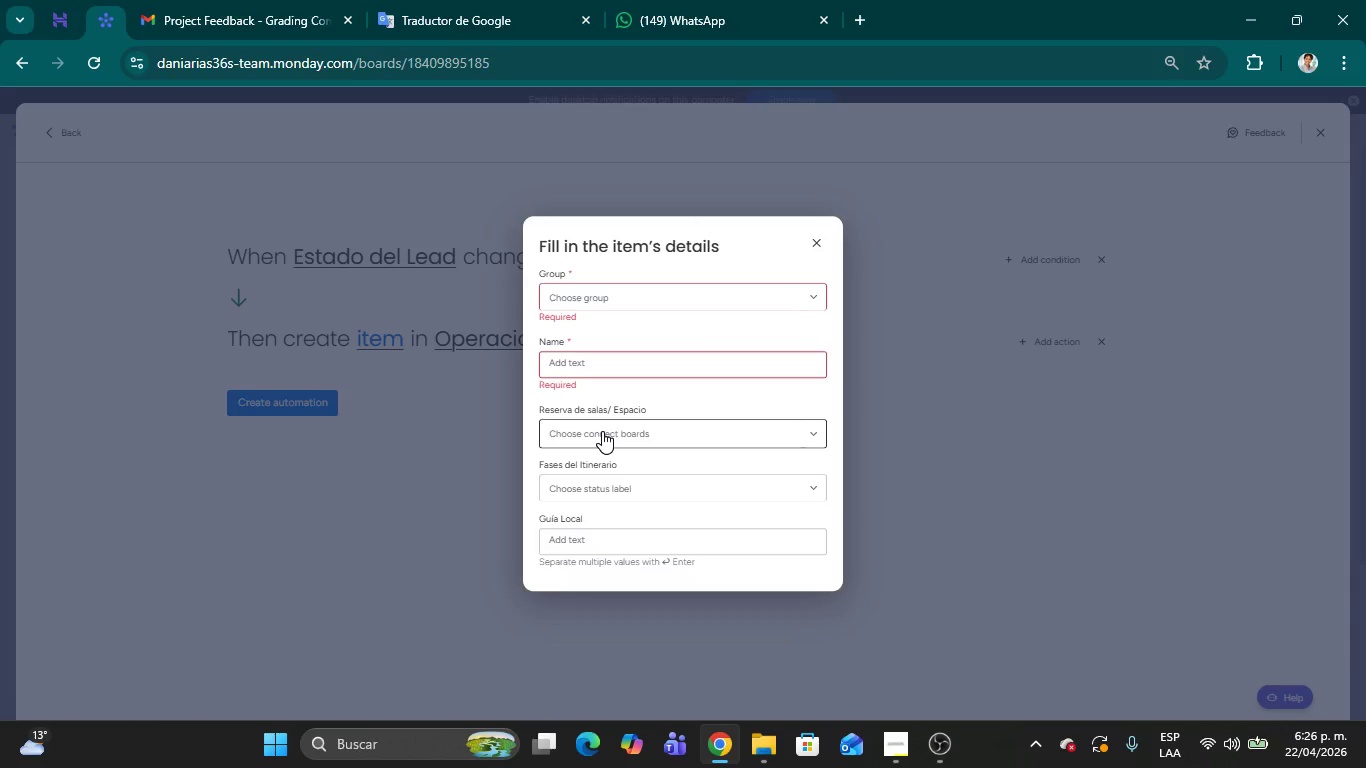 
left_click([602, 431])
 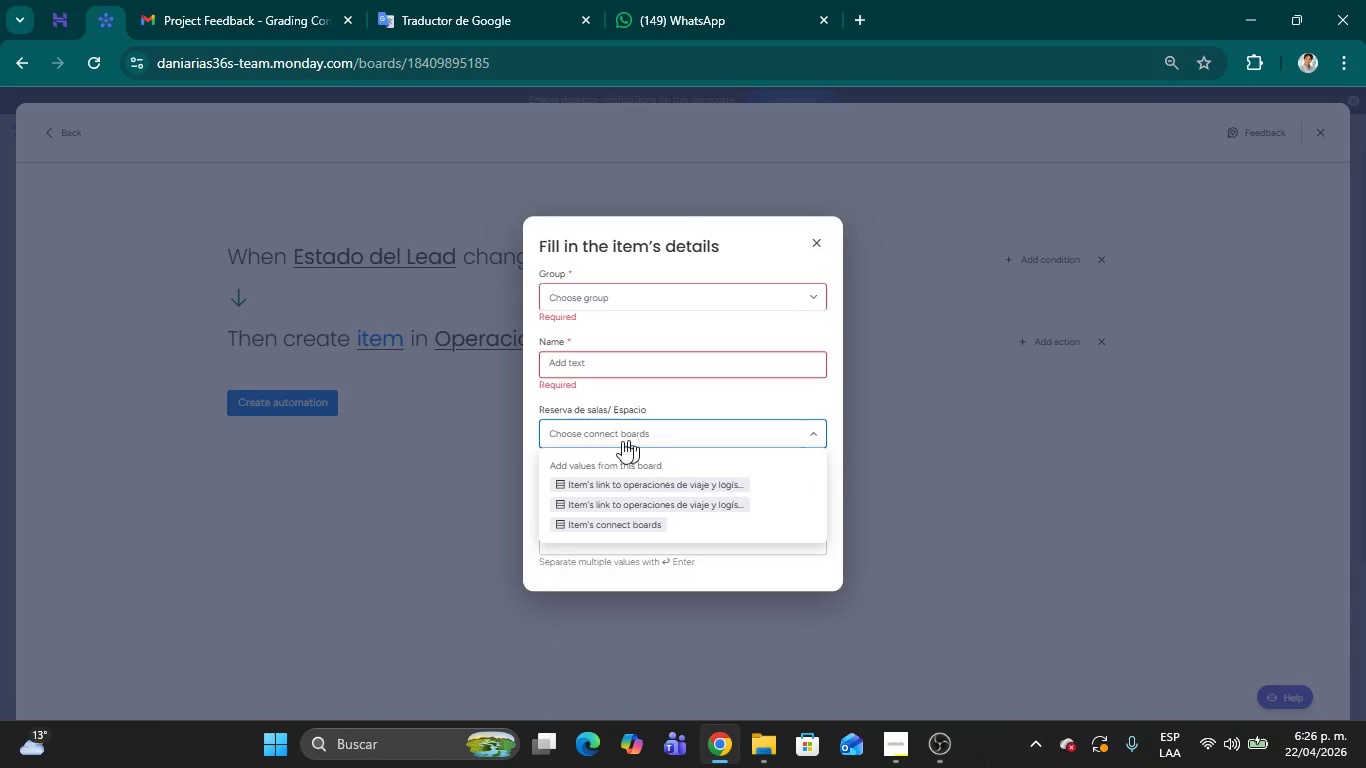 
left_click([699, 400])
 